 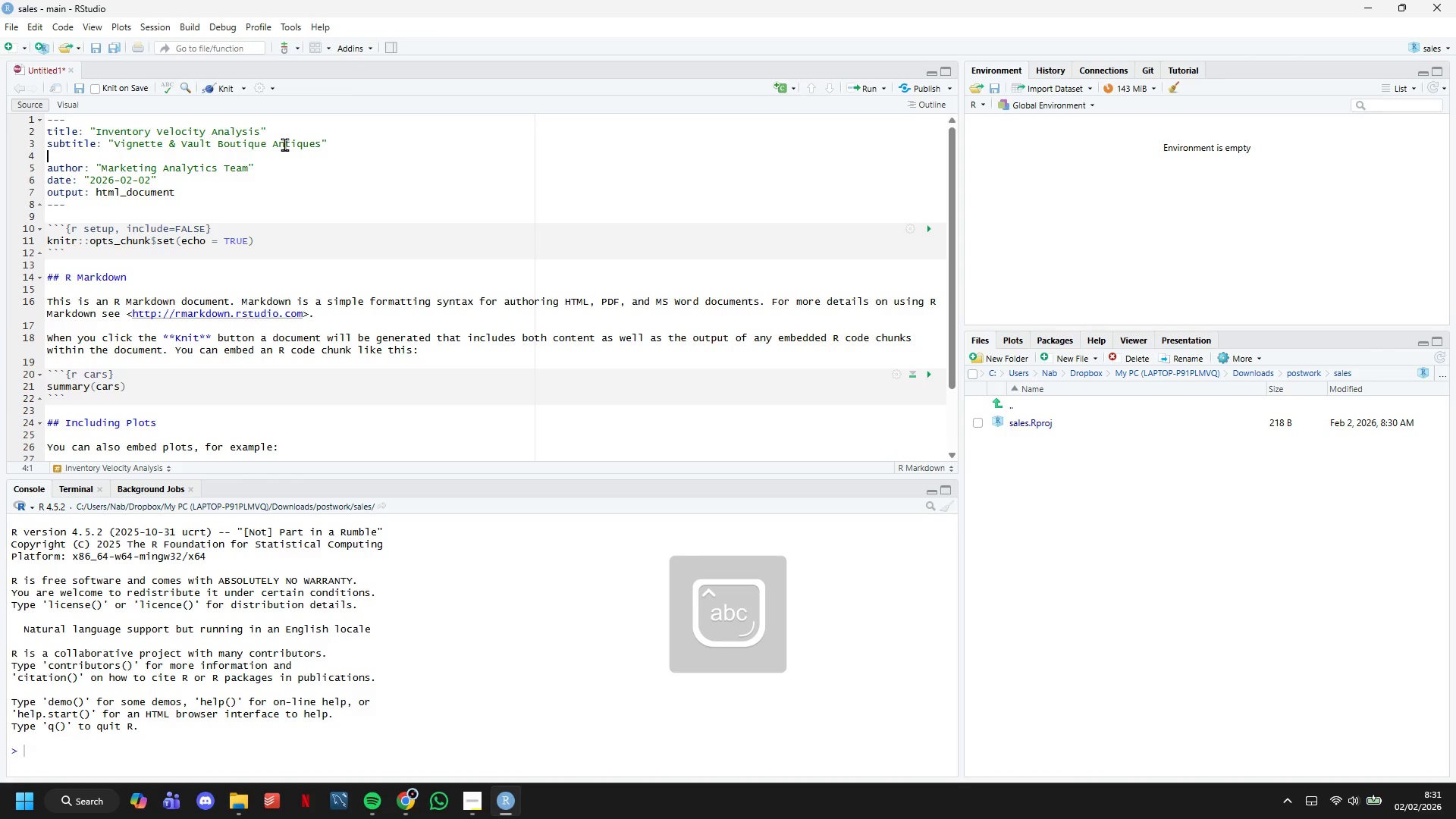 
key(Backspace)
 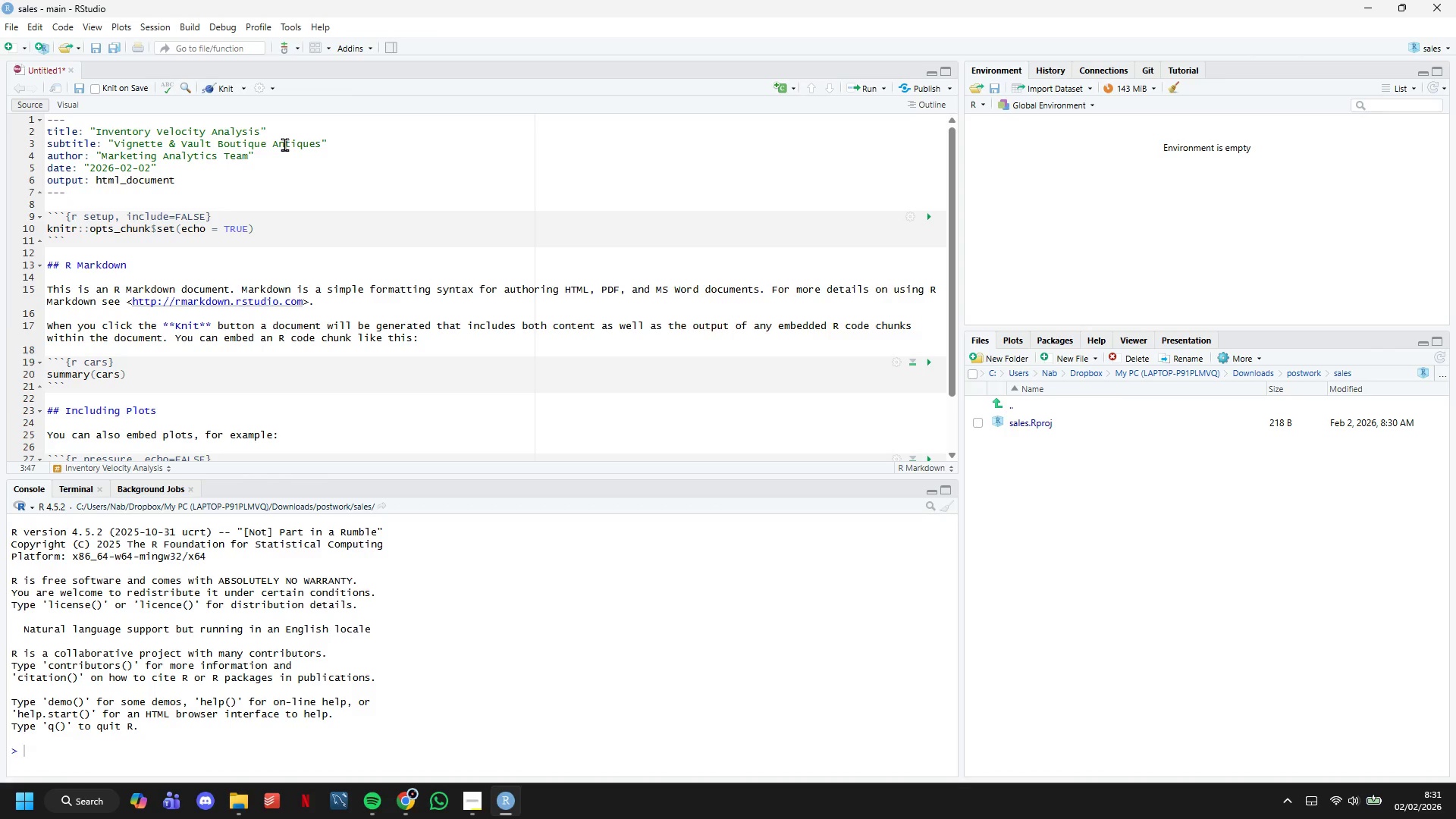 
key(ArrowDown)
 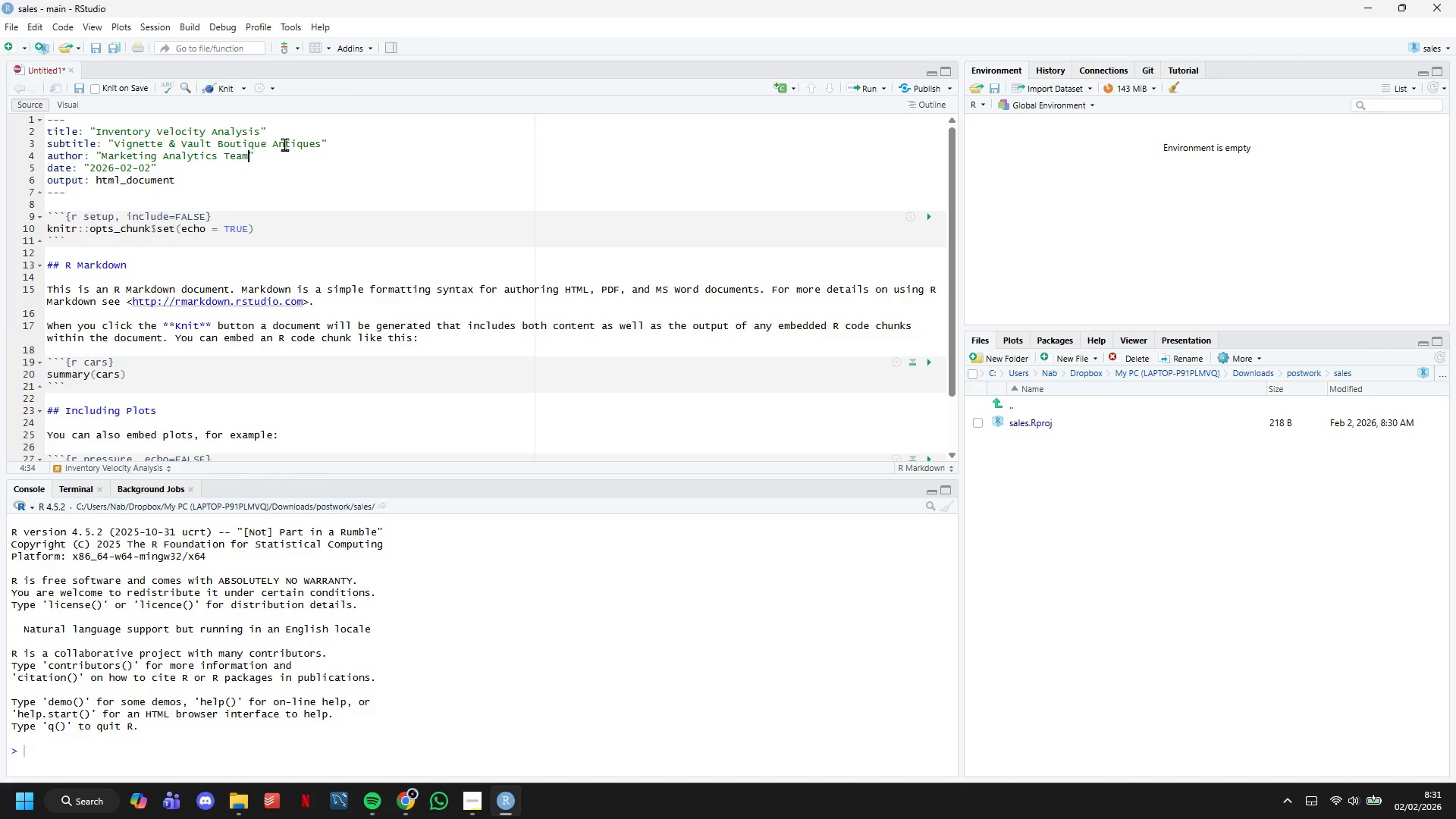 
key(ArrowLeft)
 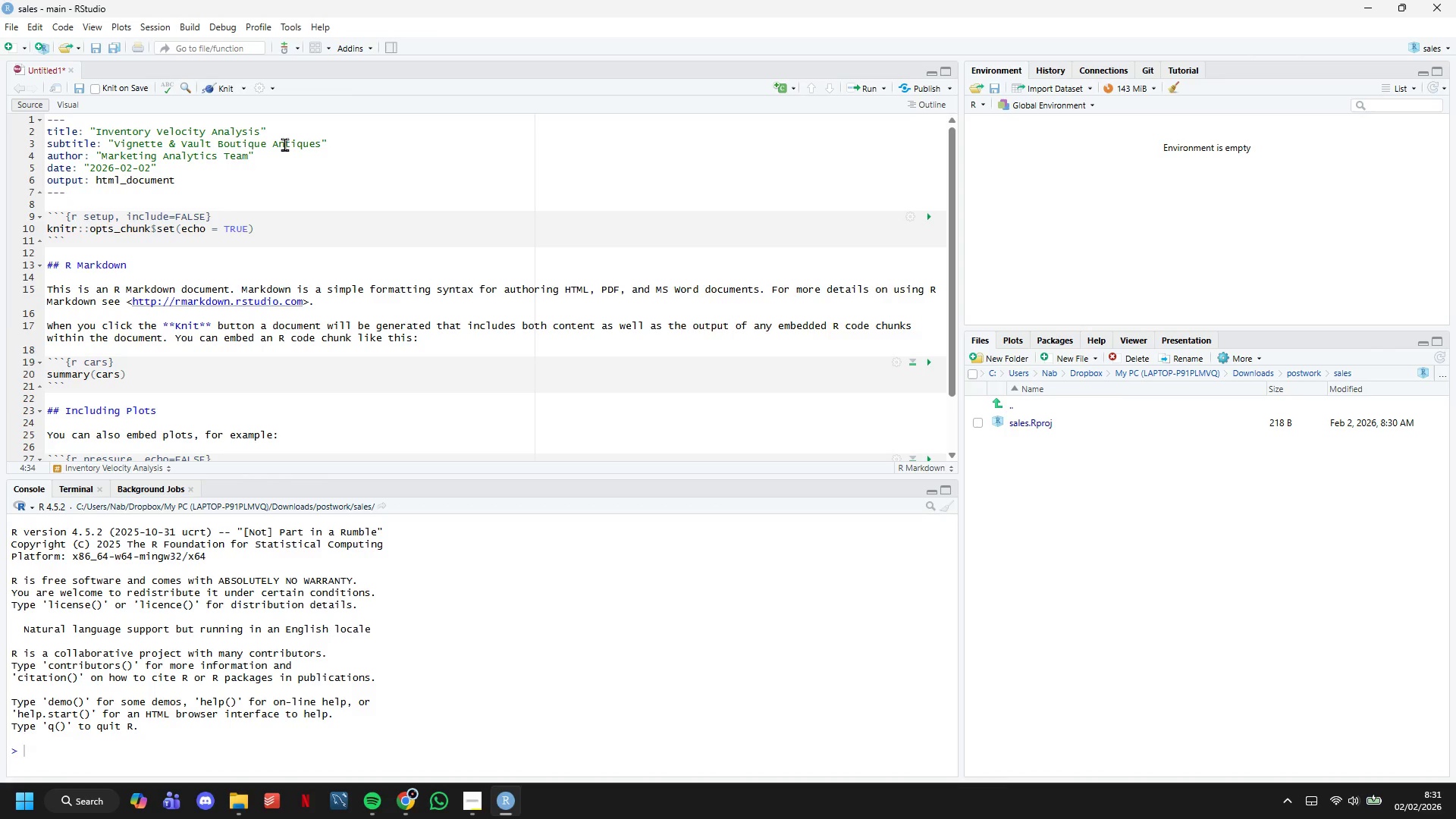 
key(Backspace)
key(Backspace)
key(Backspace)
key(Backspace)
key(Backspace)
key(Backspace)
key(Backspace)
key(Backspace)
type(st)
 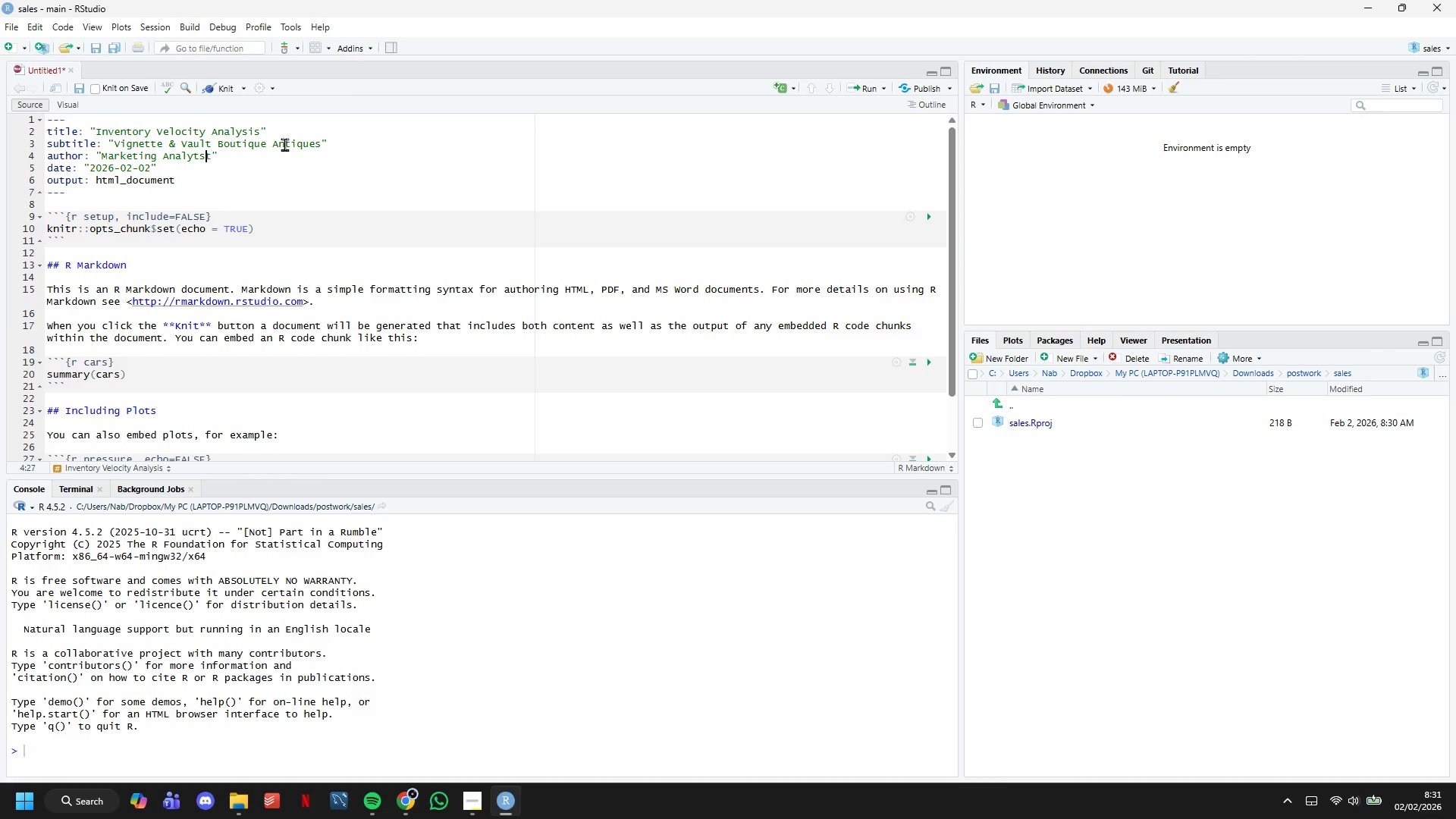 
hold_key(key=ArrowLeft, duration=0.48)
 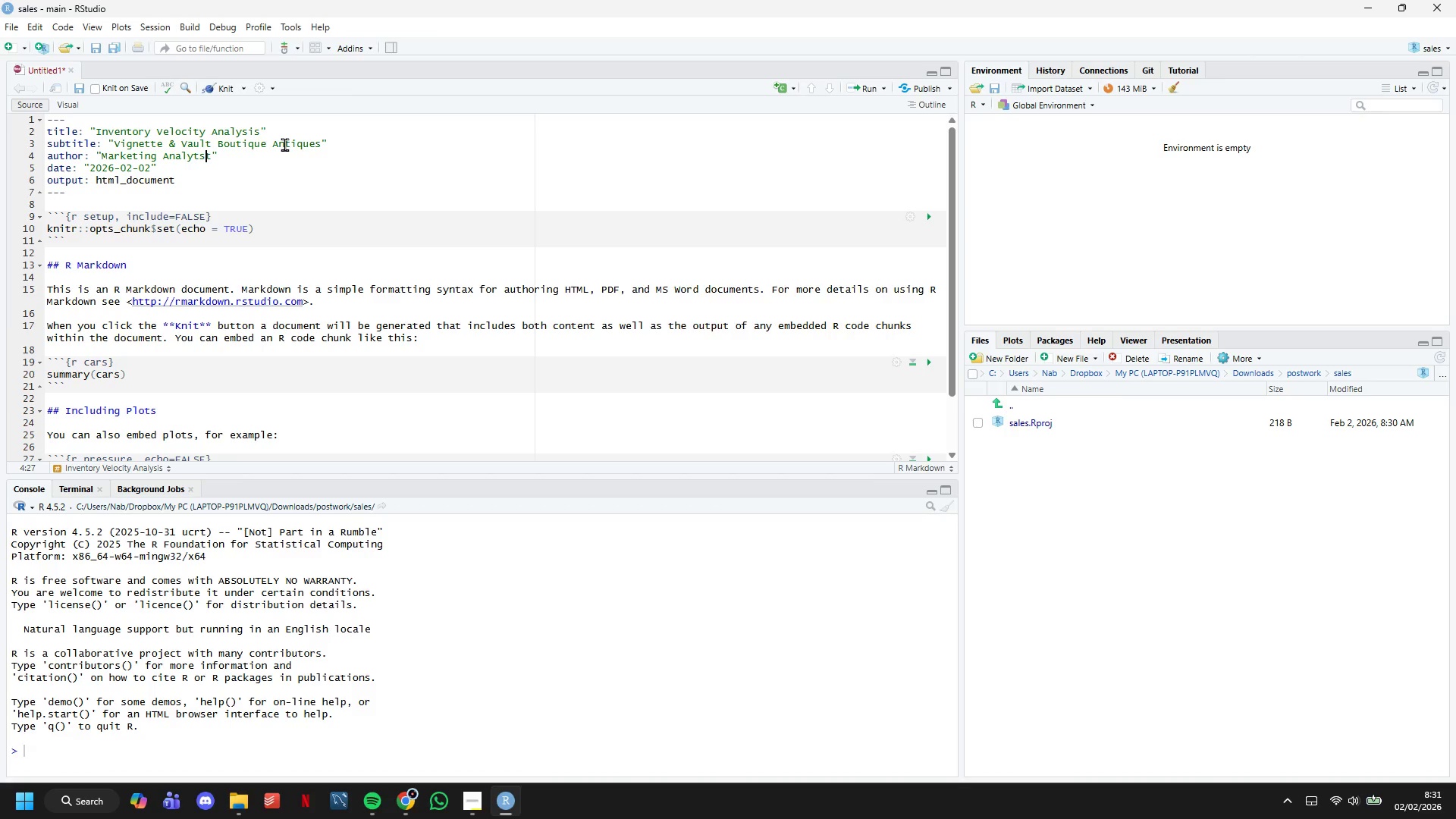 
key(ArrowLeft)
 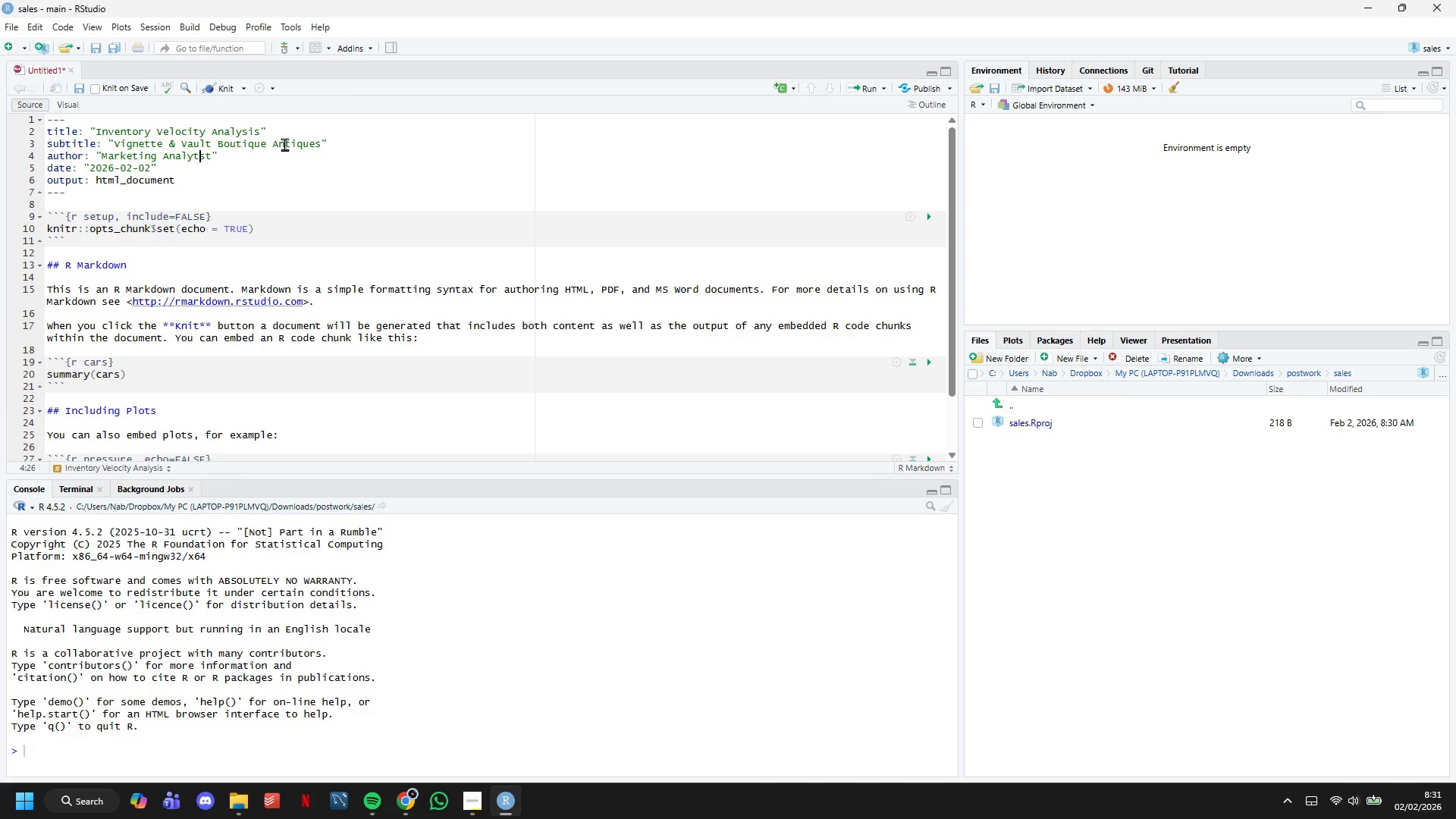 
key(Backspace)
 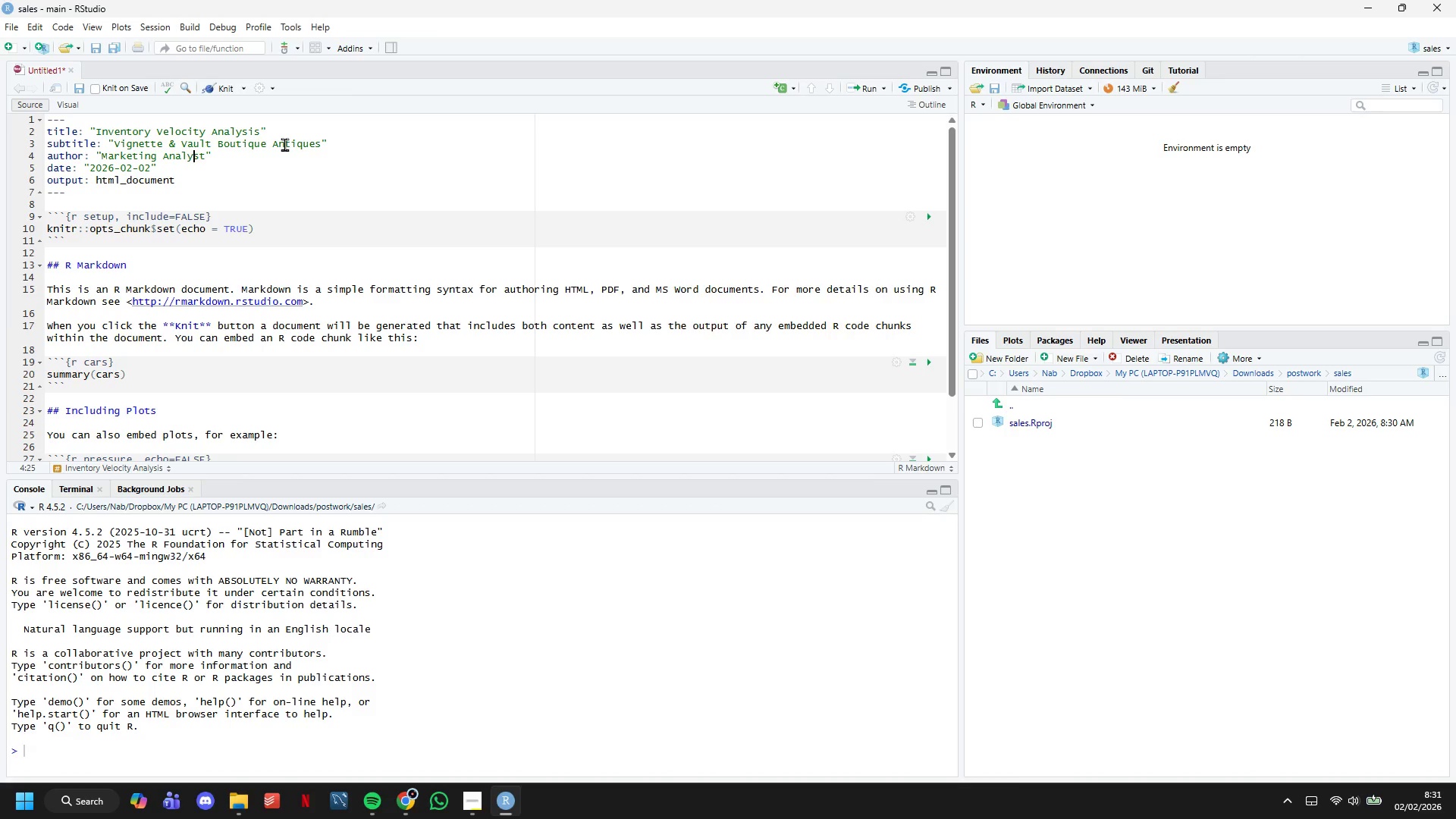 
key(ArrowLeft)
 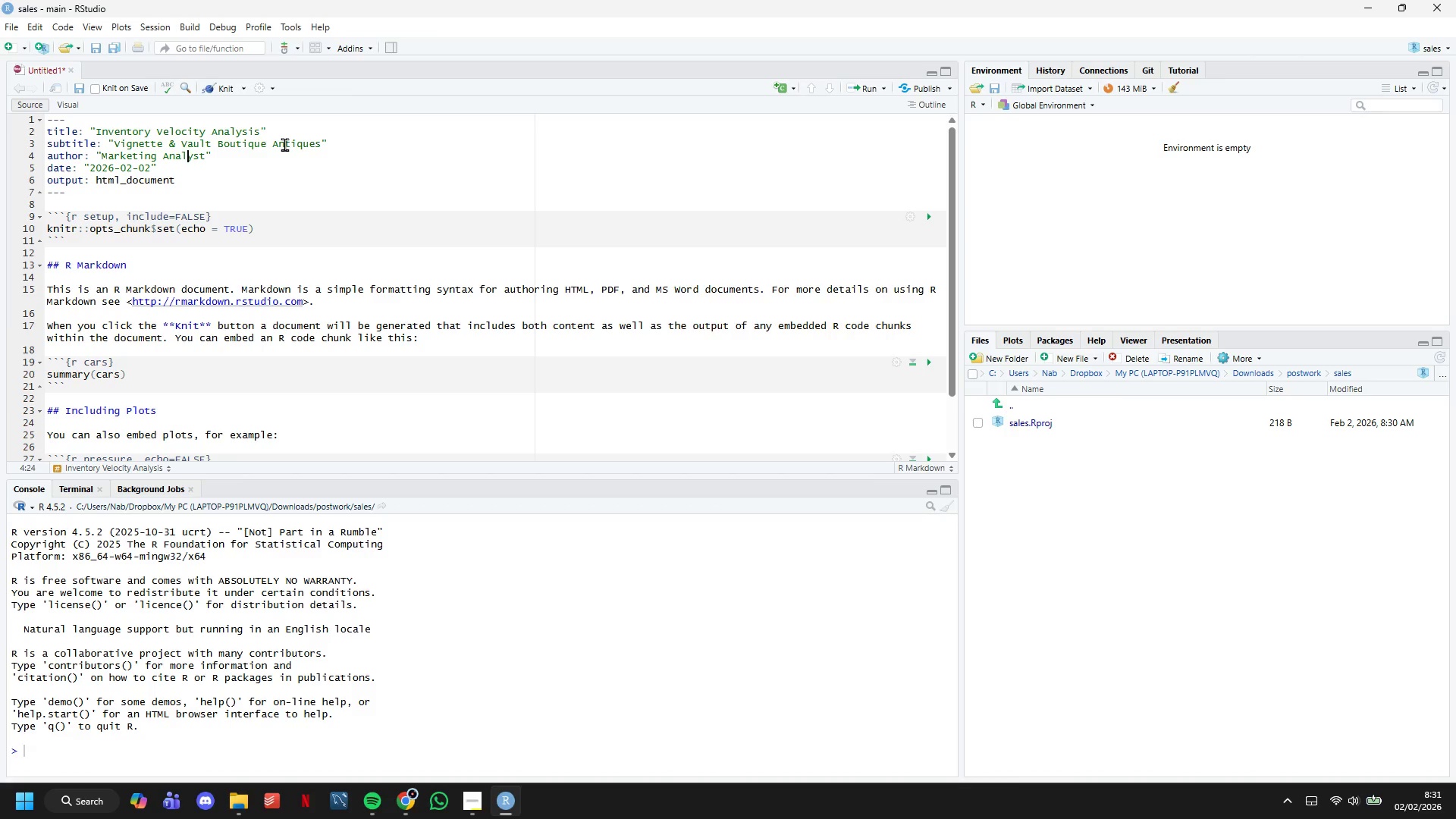 
key(ArrowLeft)
 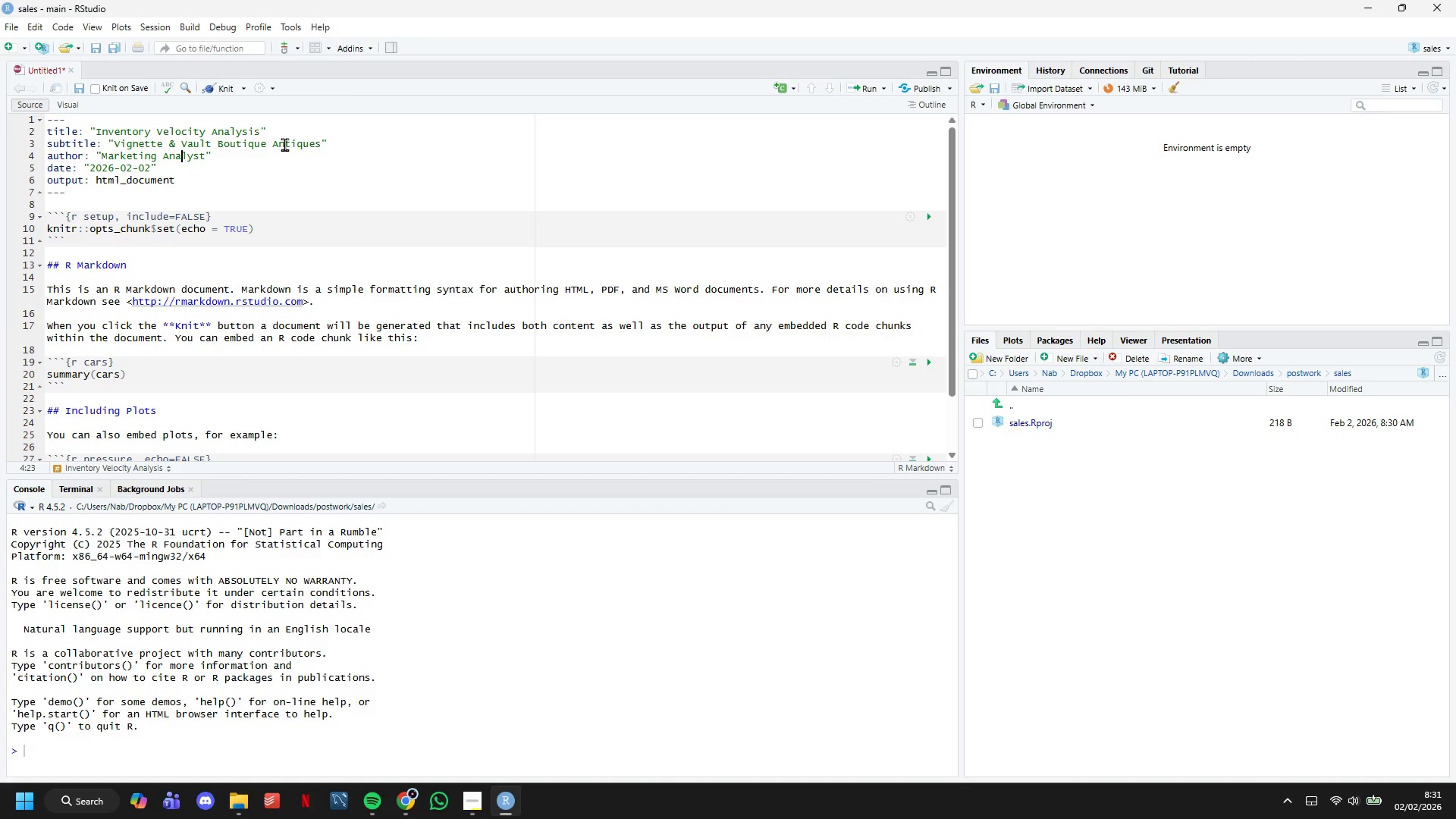 
key(ArrowLeft)
 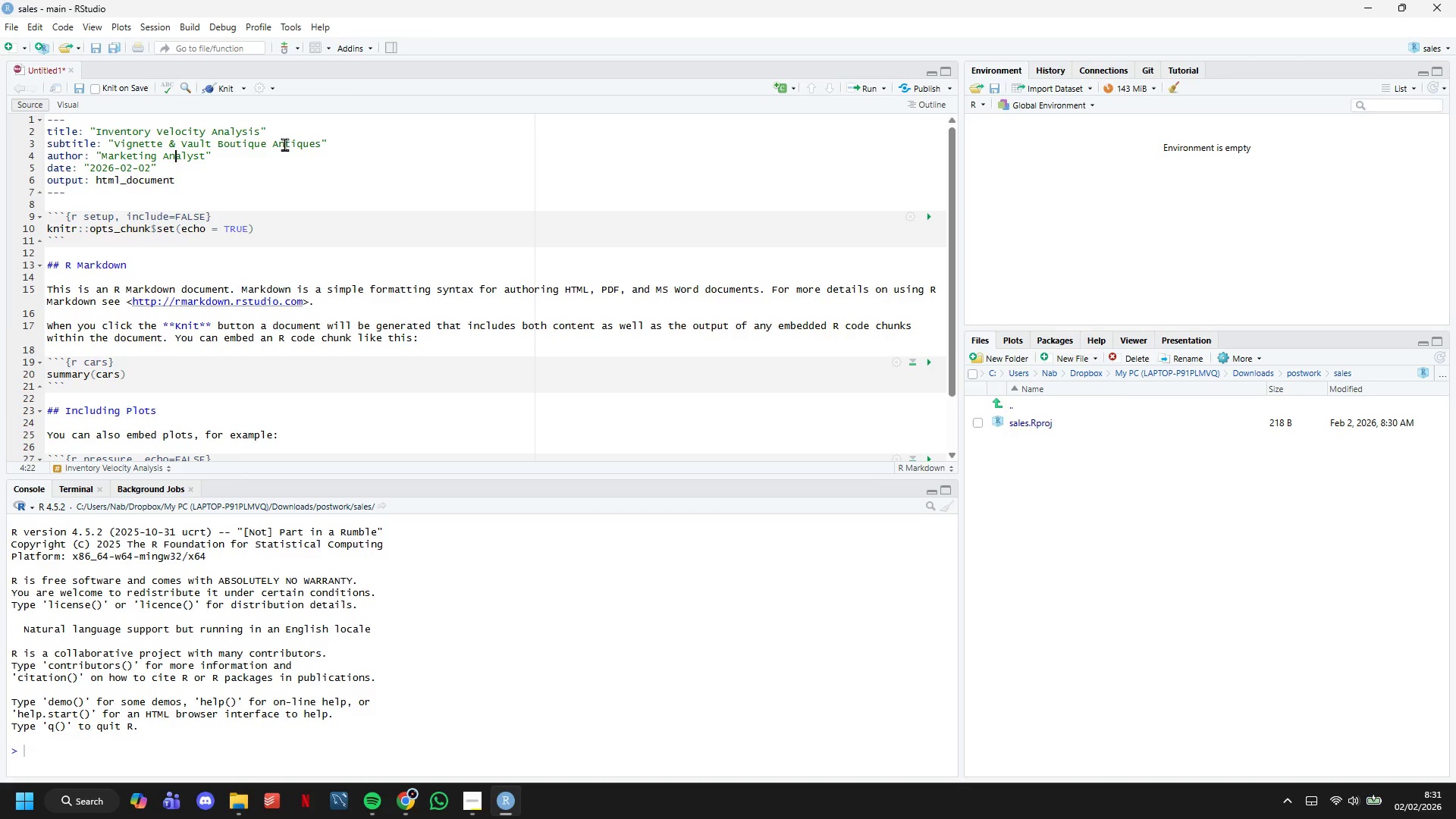 
key(ArrowLeft)
 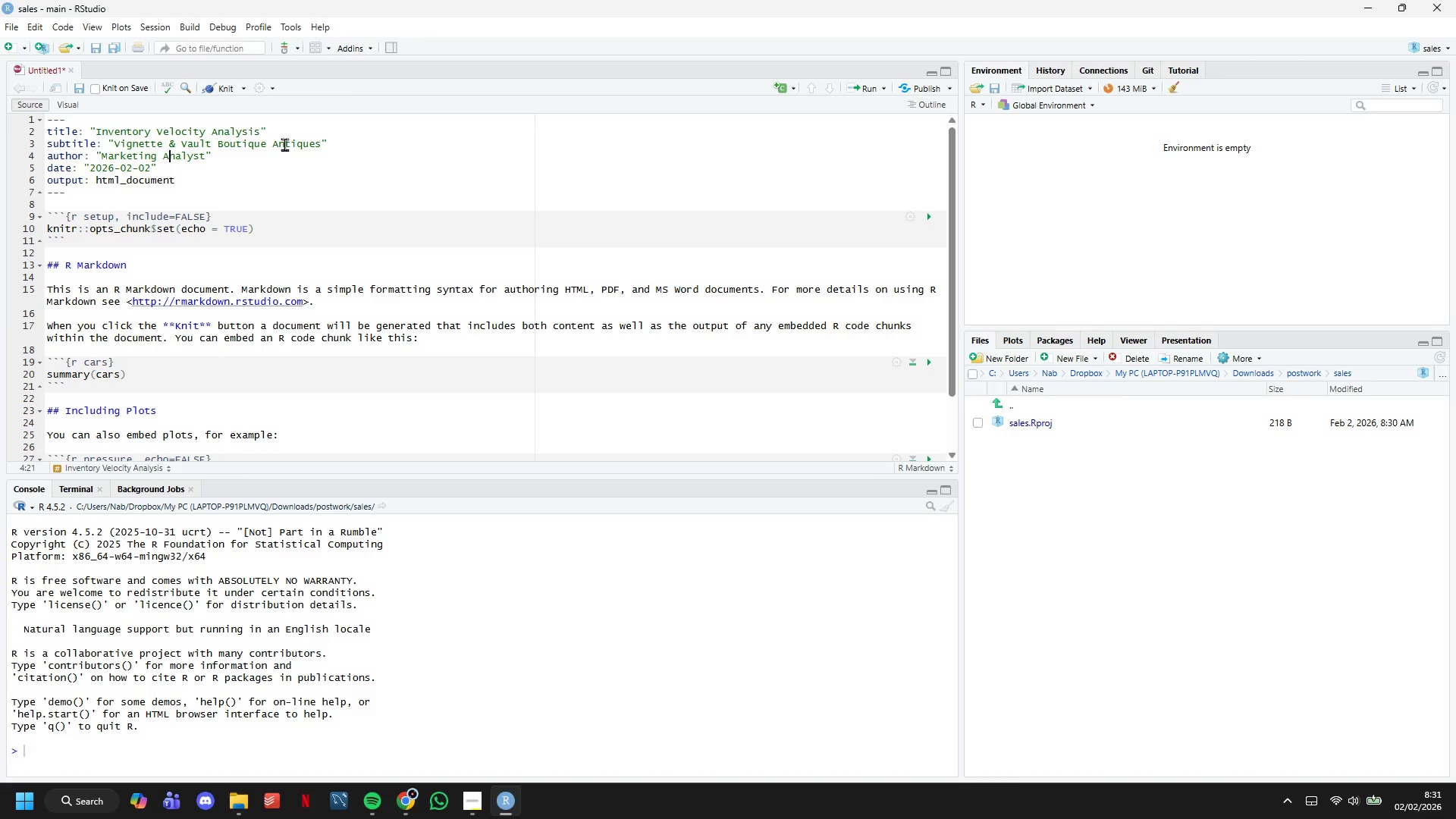 
key(ArrowLeft)
 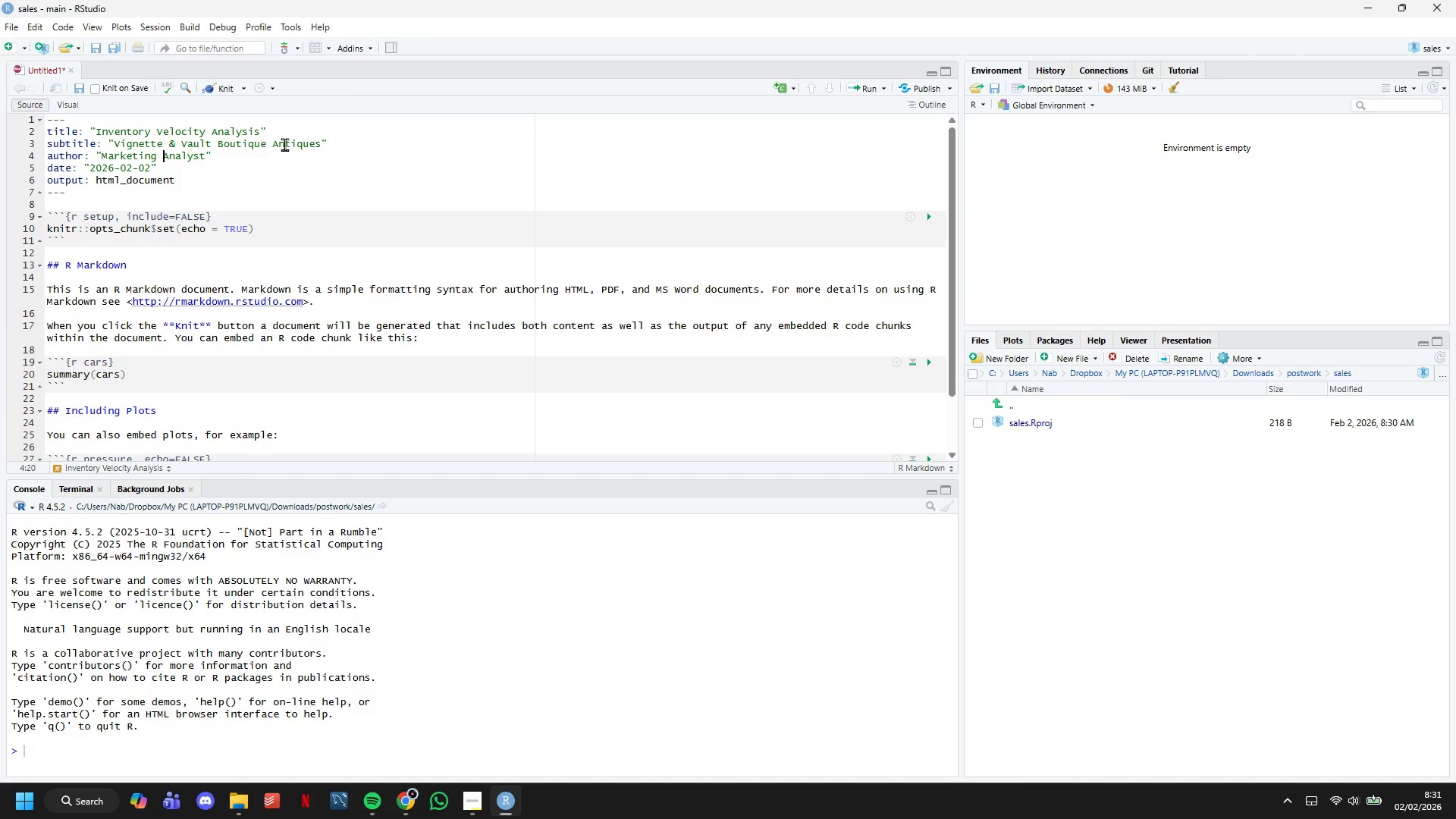 
key(ArrowLeft)
 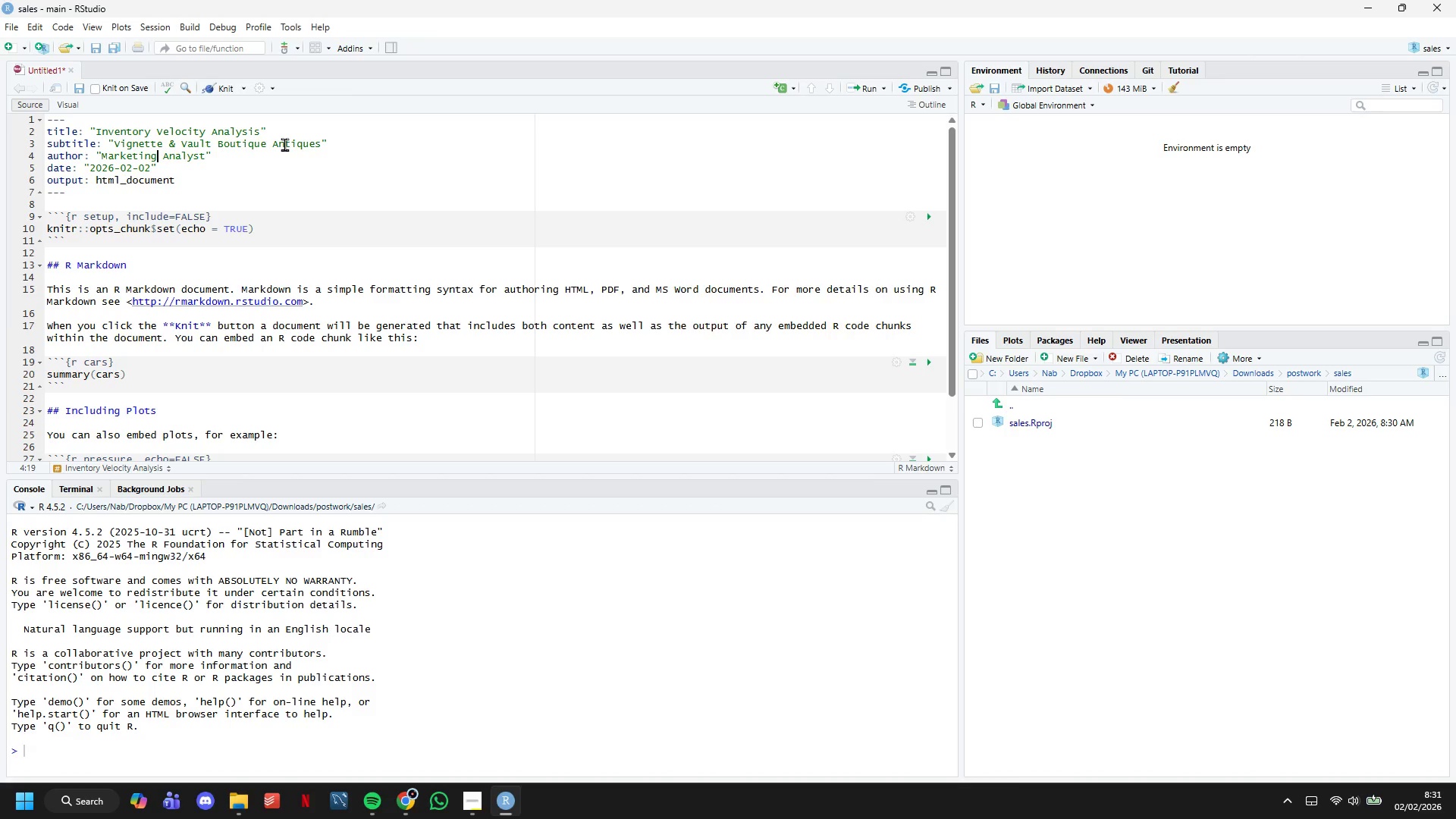 
key(Backspace)
key(Backspace)
key(Backspace)
key(Backspace)
key(Backspace)
key(Backspace)
key(Backspace)
key(Backspace)
key(Backspace)
type(Lead)
 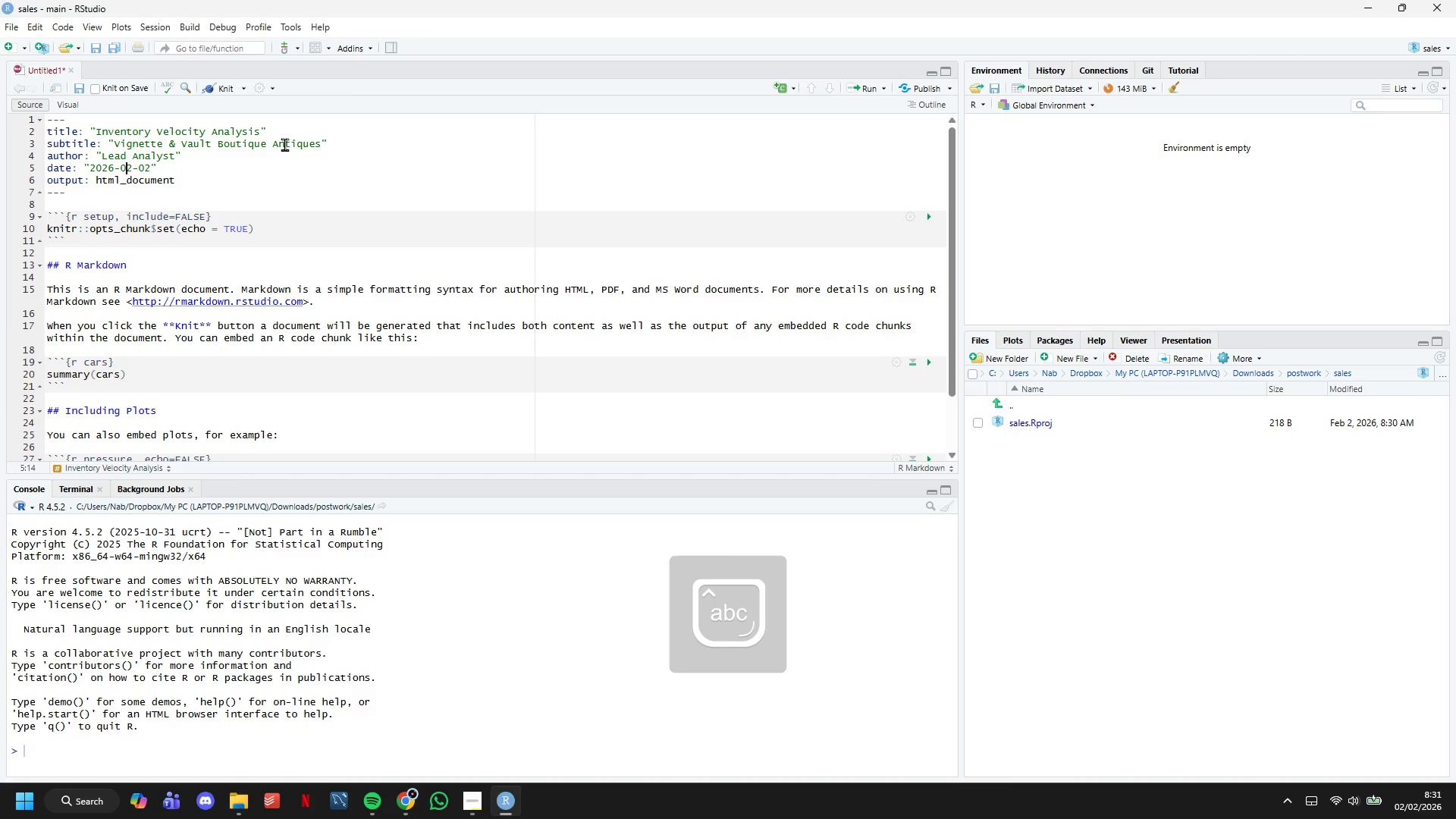 
key(ArrowDown)
 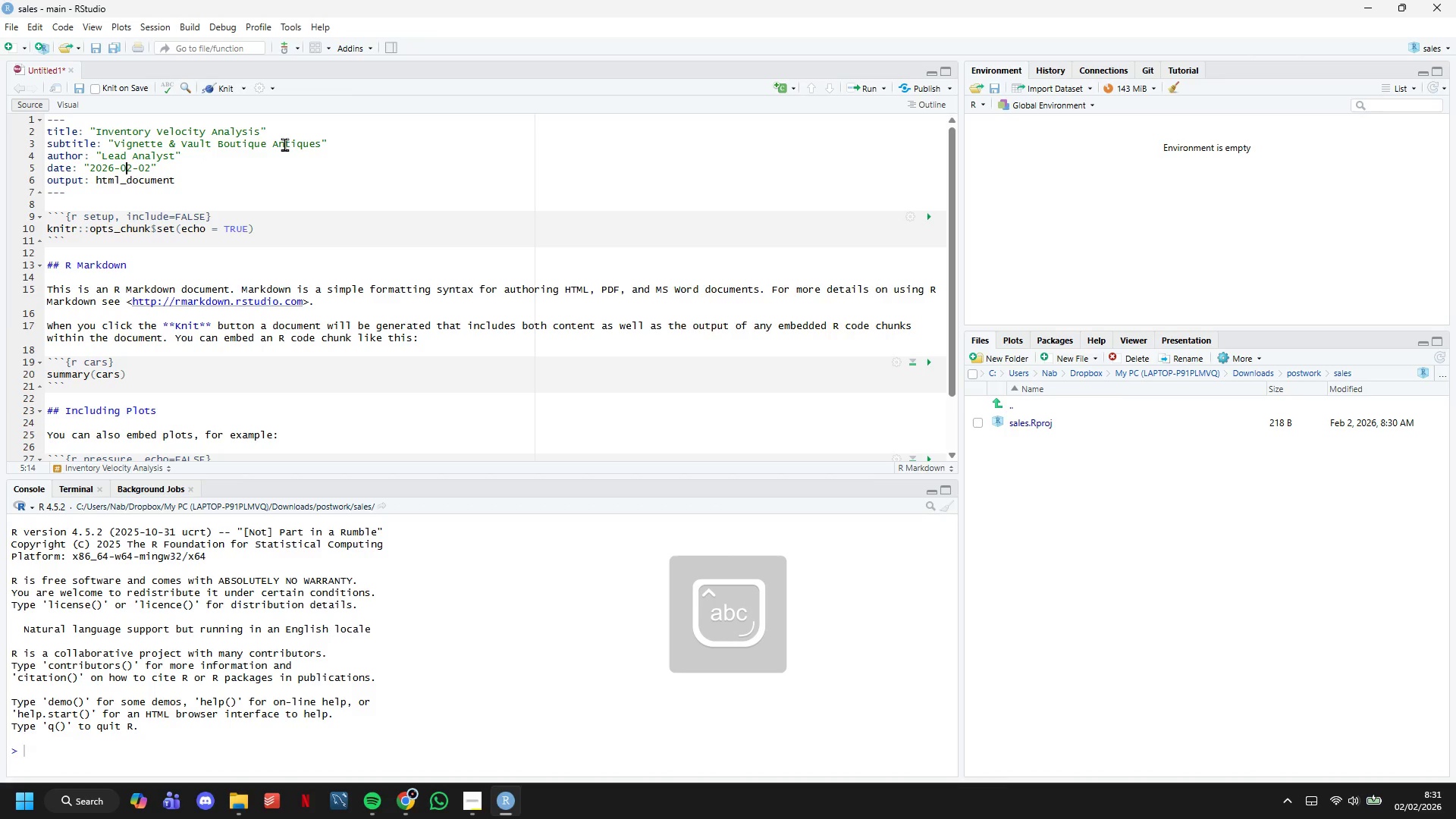 
key(ArrowDown)
 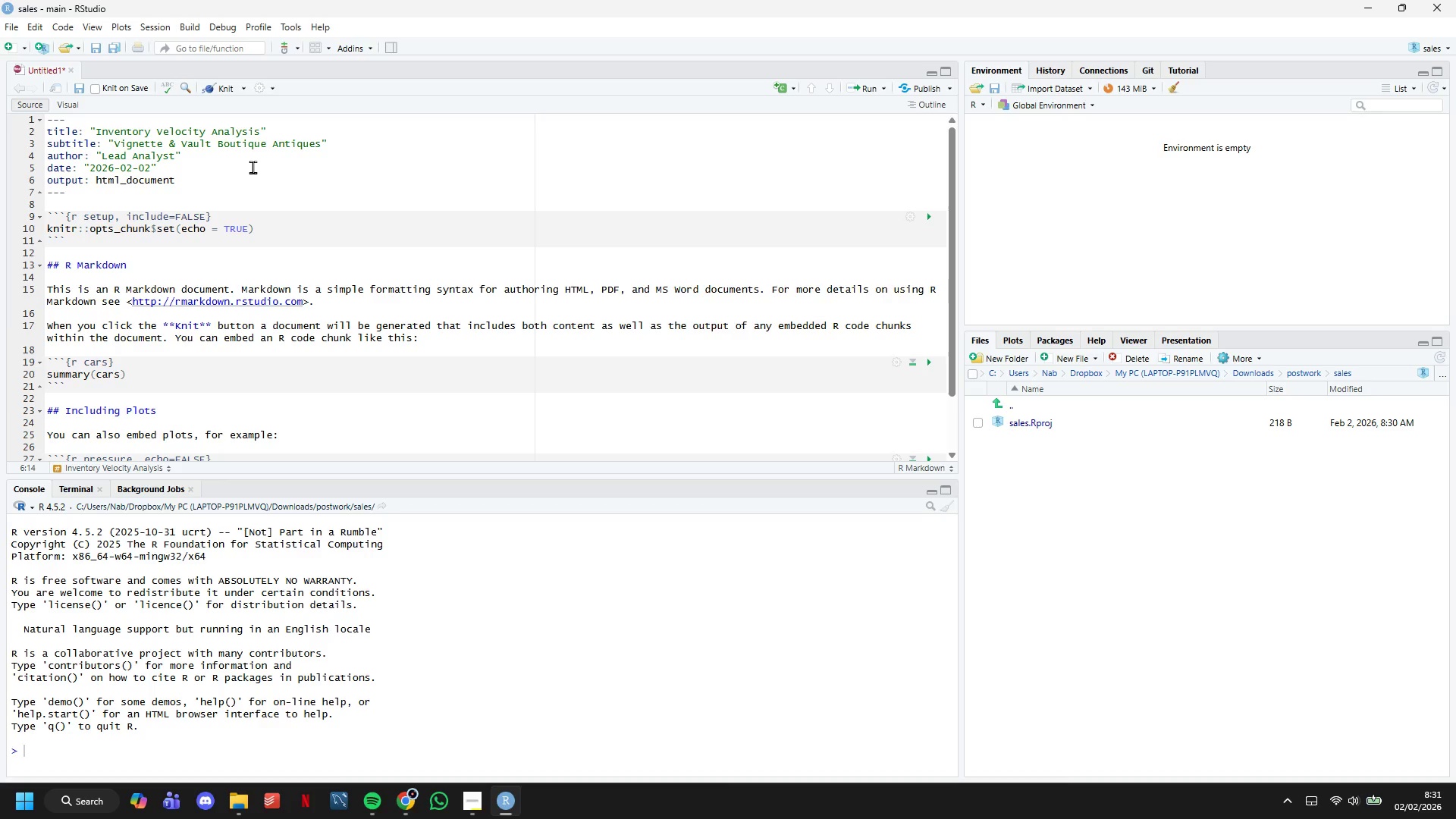 
scroll: coordinate [325, 196], scroll_direction: down, amount: 7.0
 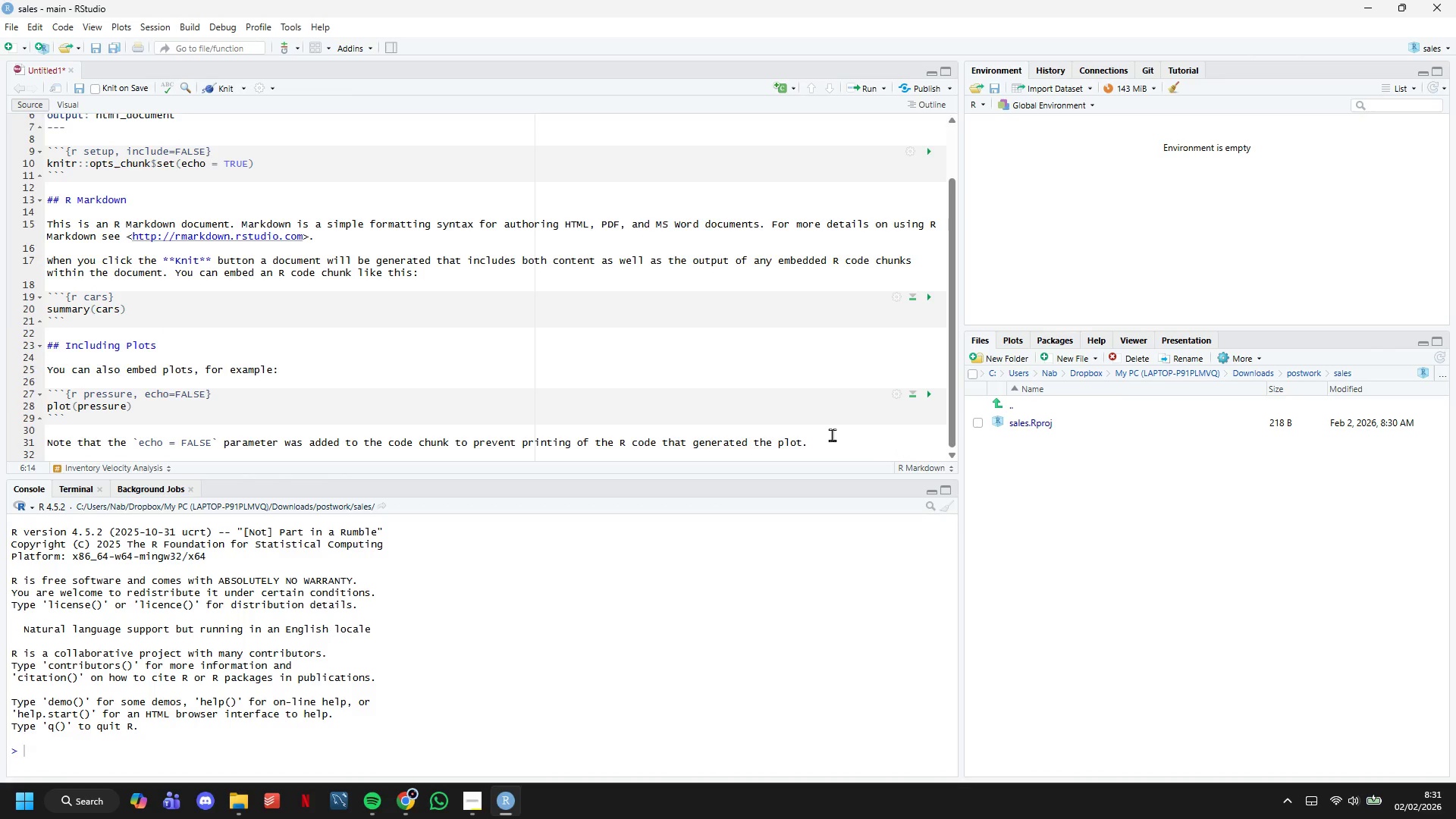 
left_click_drag(start_coordinate=[833, 449], to_coordinate=[5, 236])
 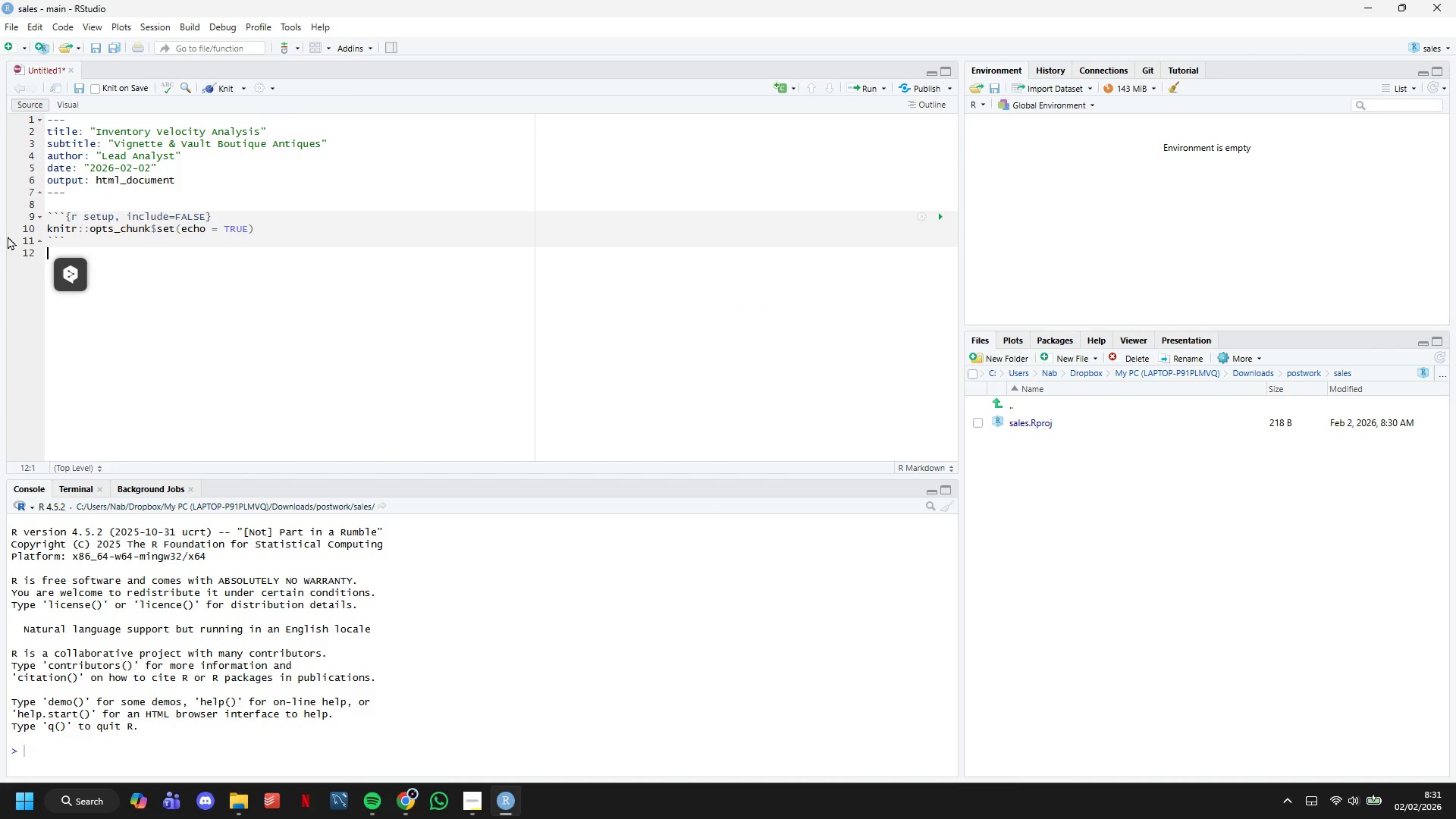 
scroll: coordinate [300, 409], scroll_direction: none, amount: 0.0
 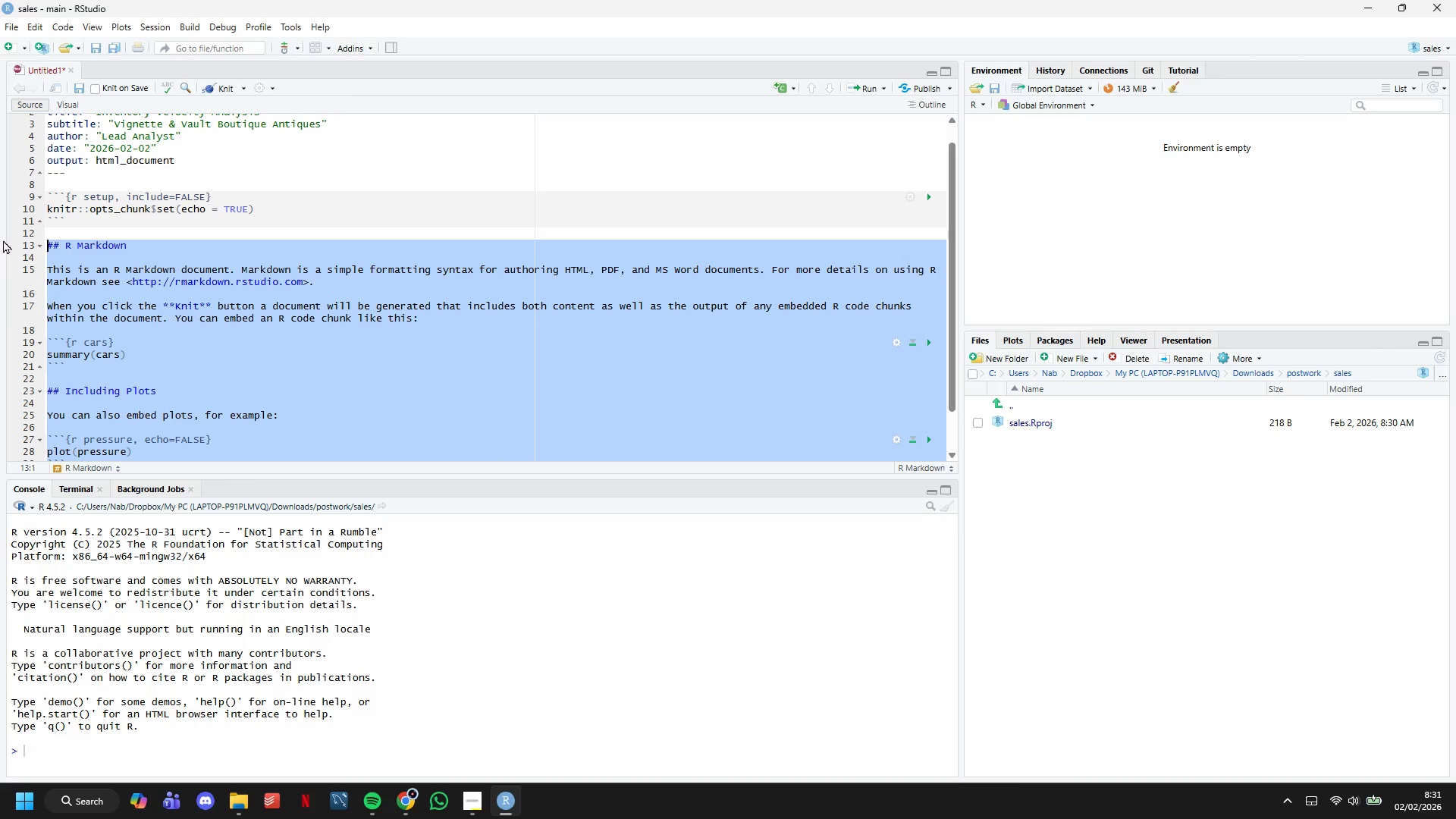 
key(Backspace)
 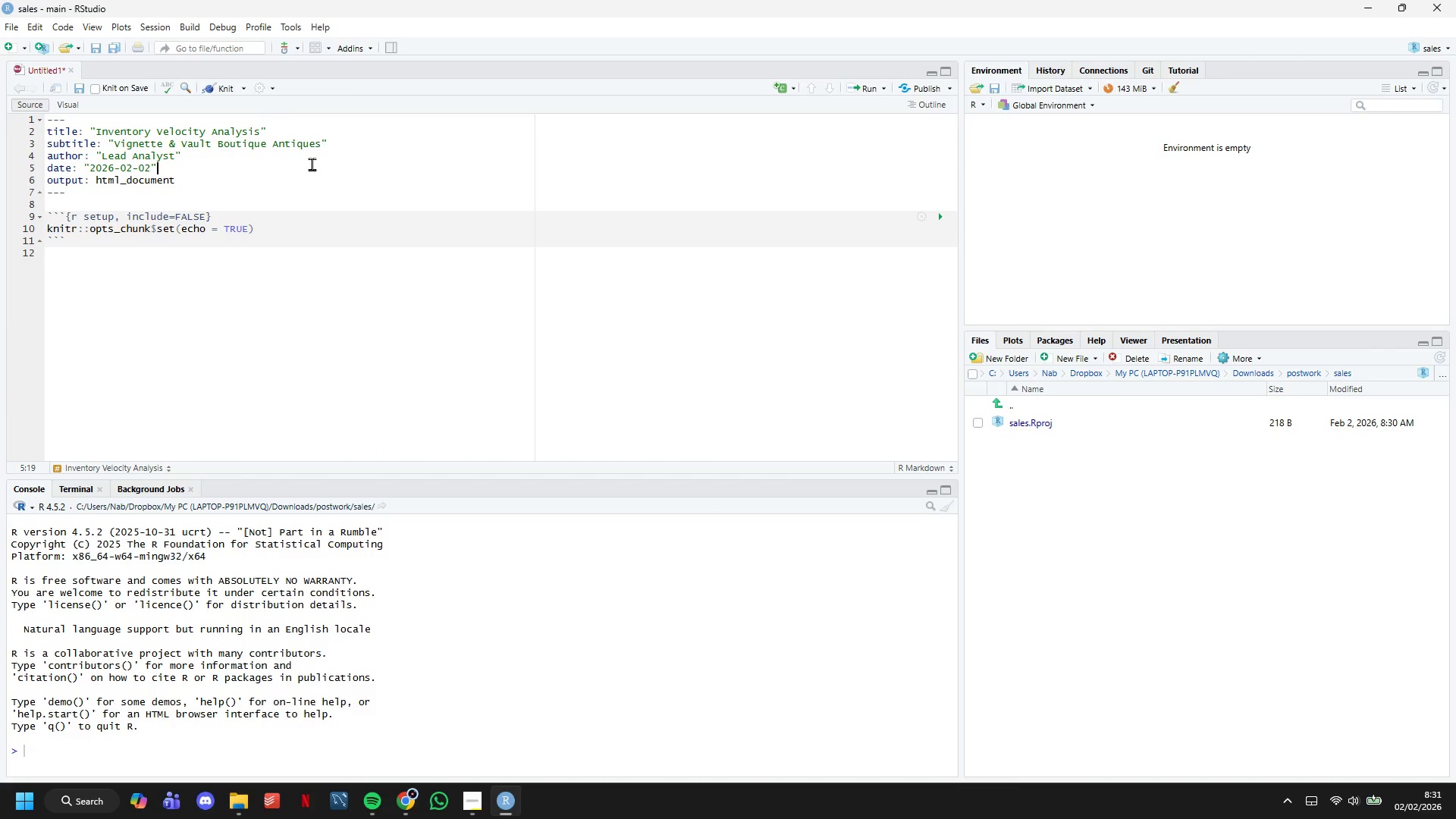 
double_click([314, 177])
 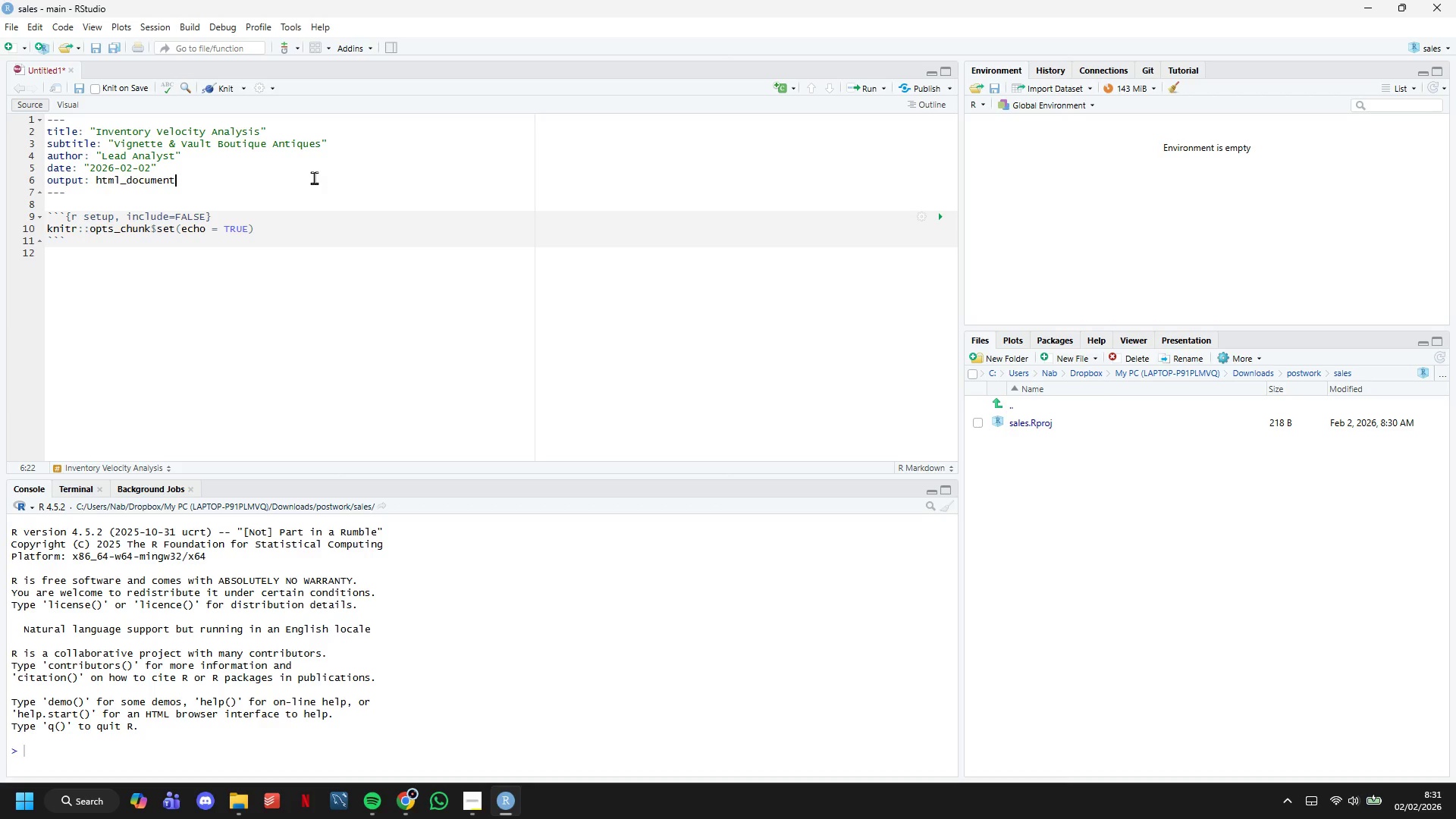 
key(Enter)
 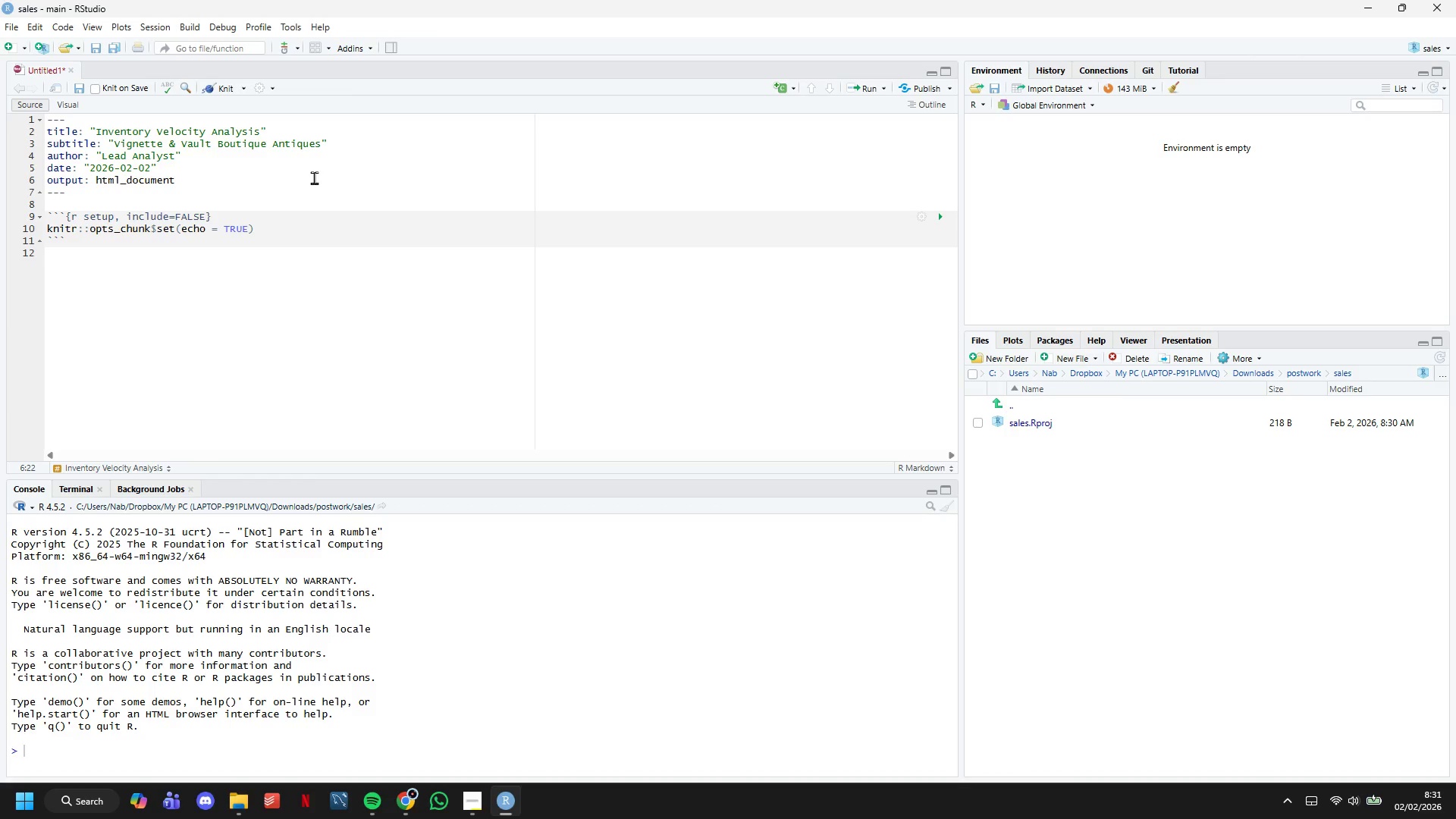 
key(ArrowLeft)
 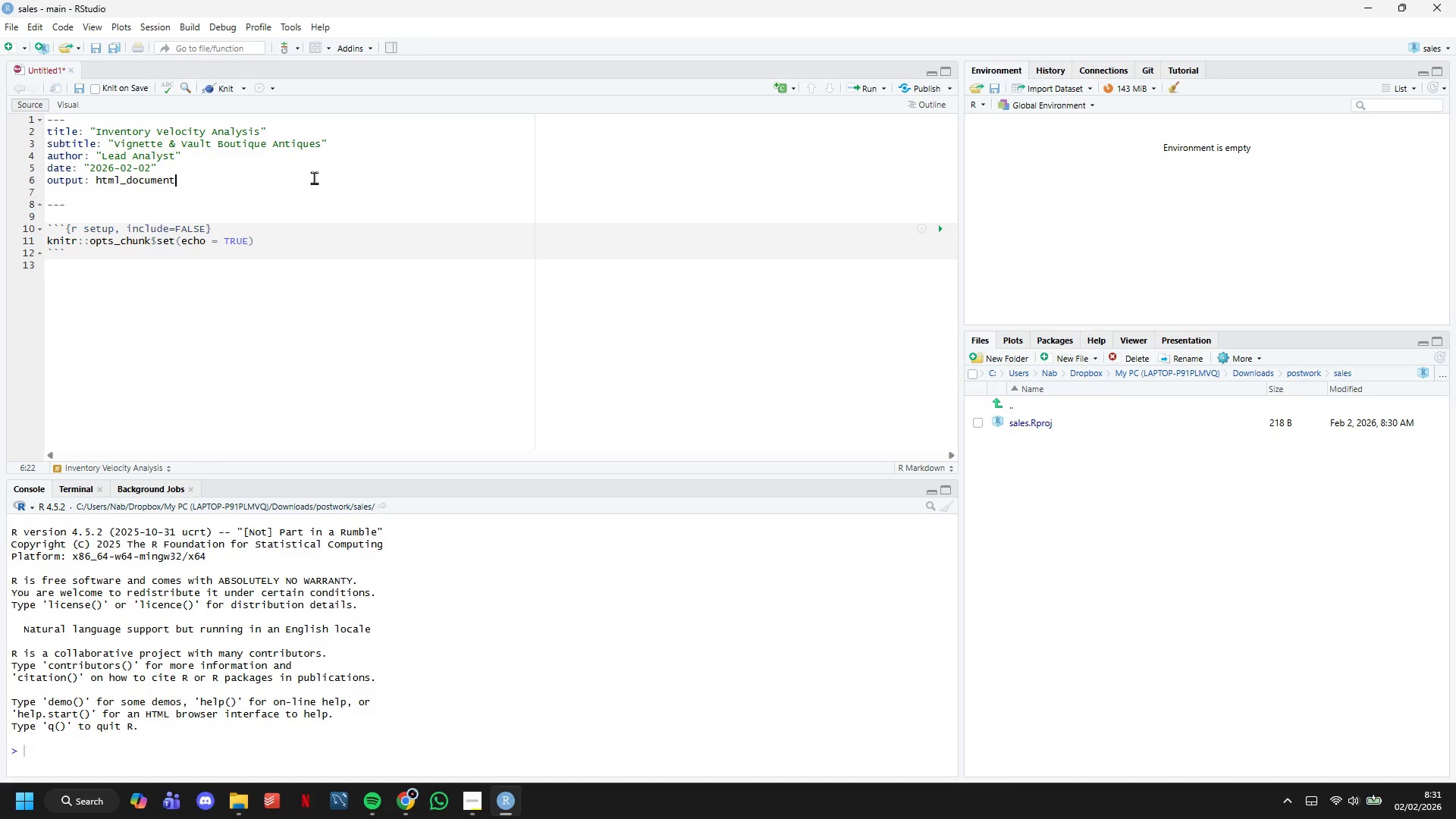 
key(Enter)
 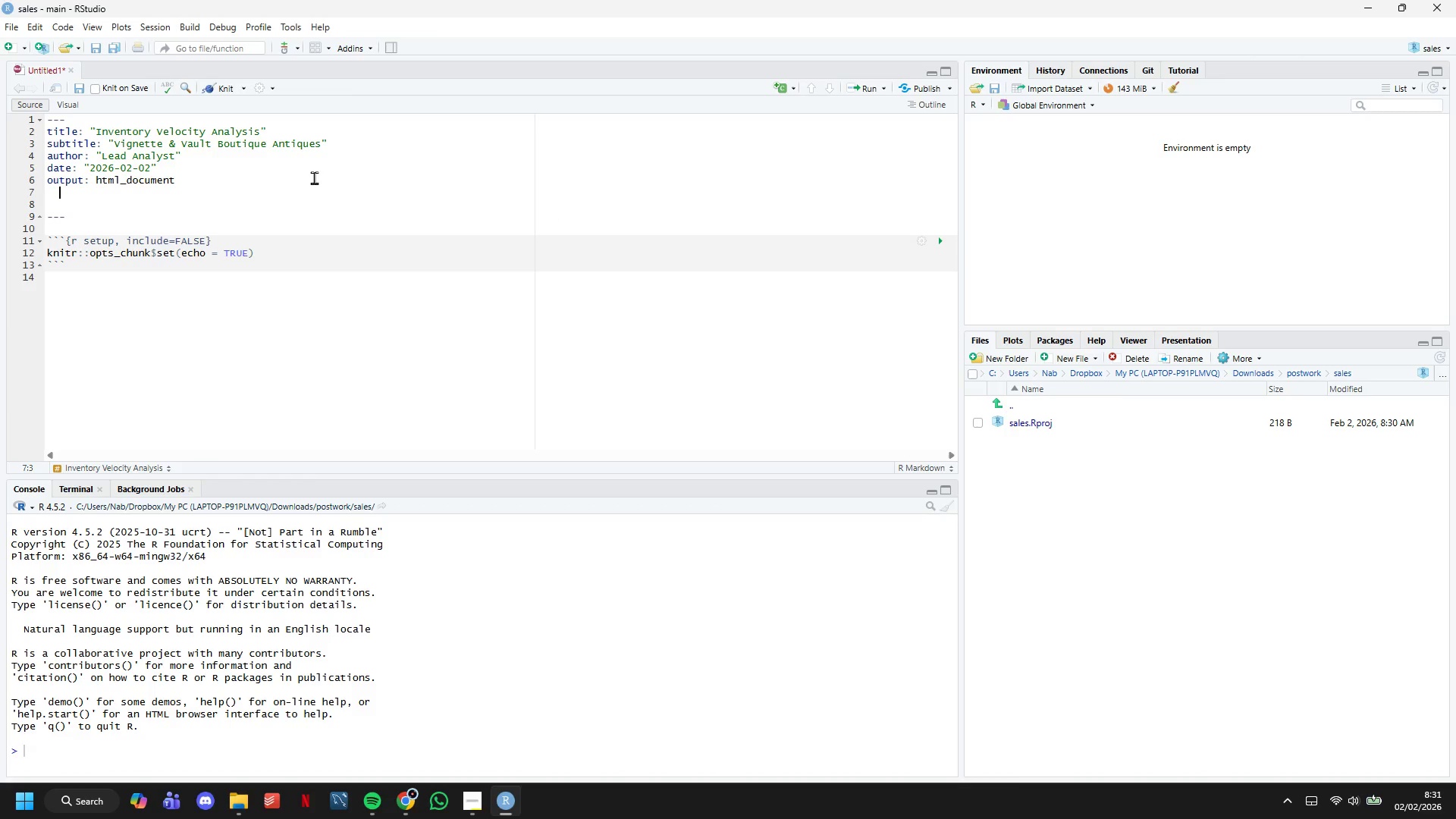 
key(Tab)
 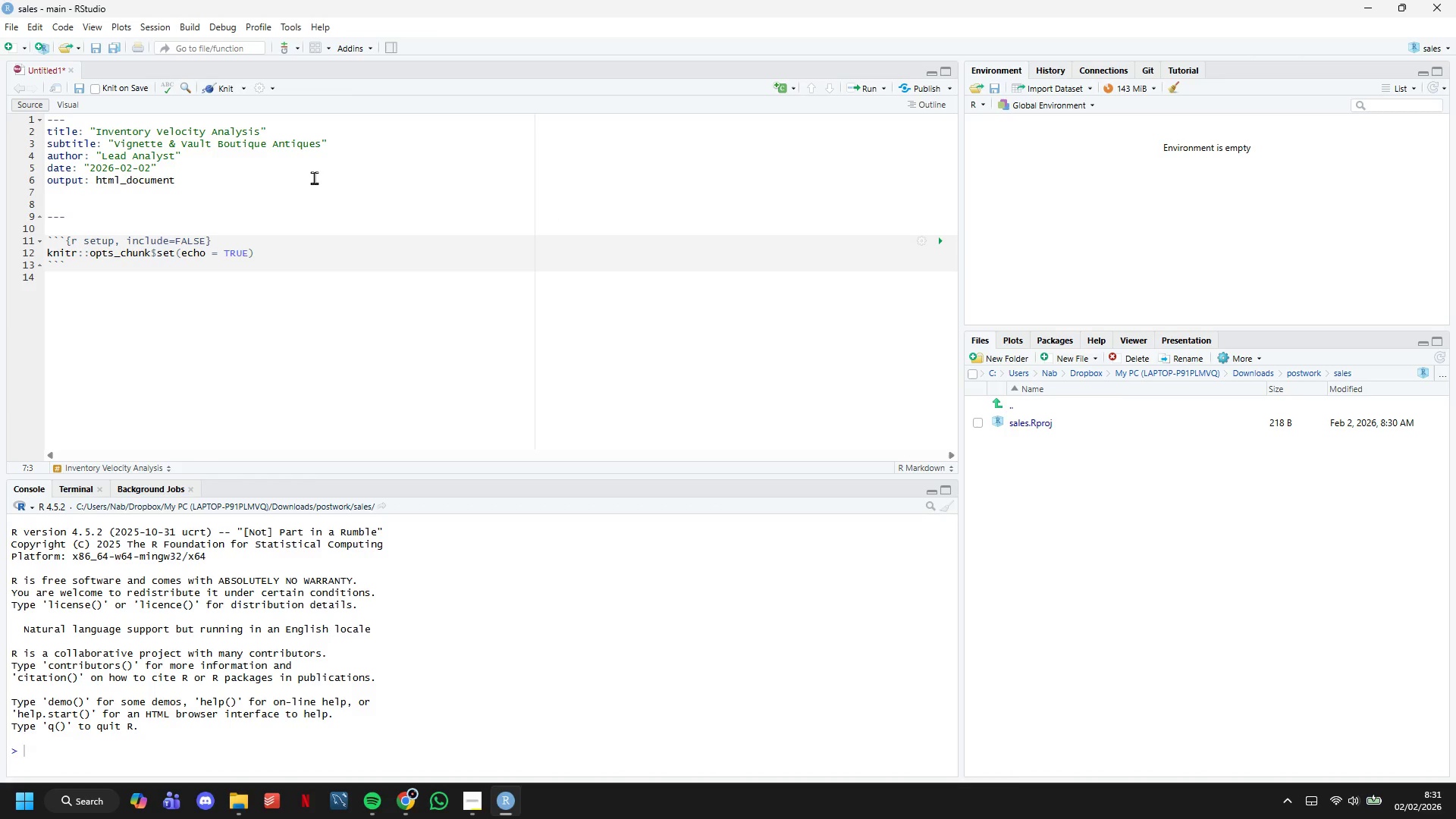 
key(ArrowLeft)
 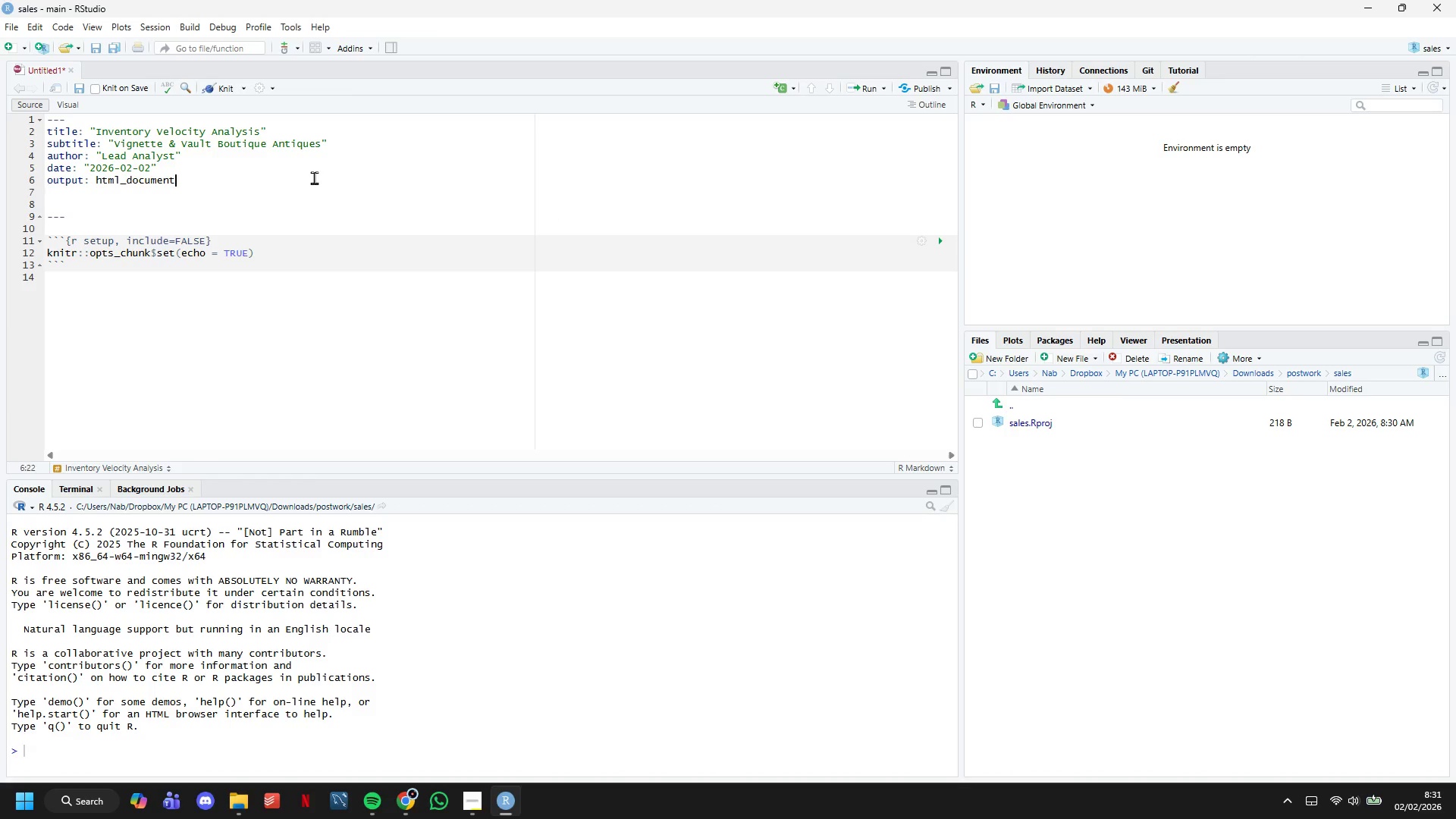 
key(ArrowLeft)
 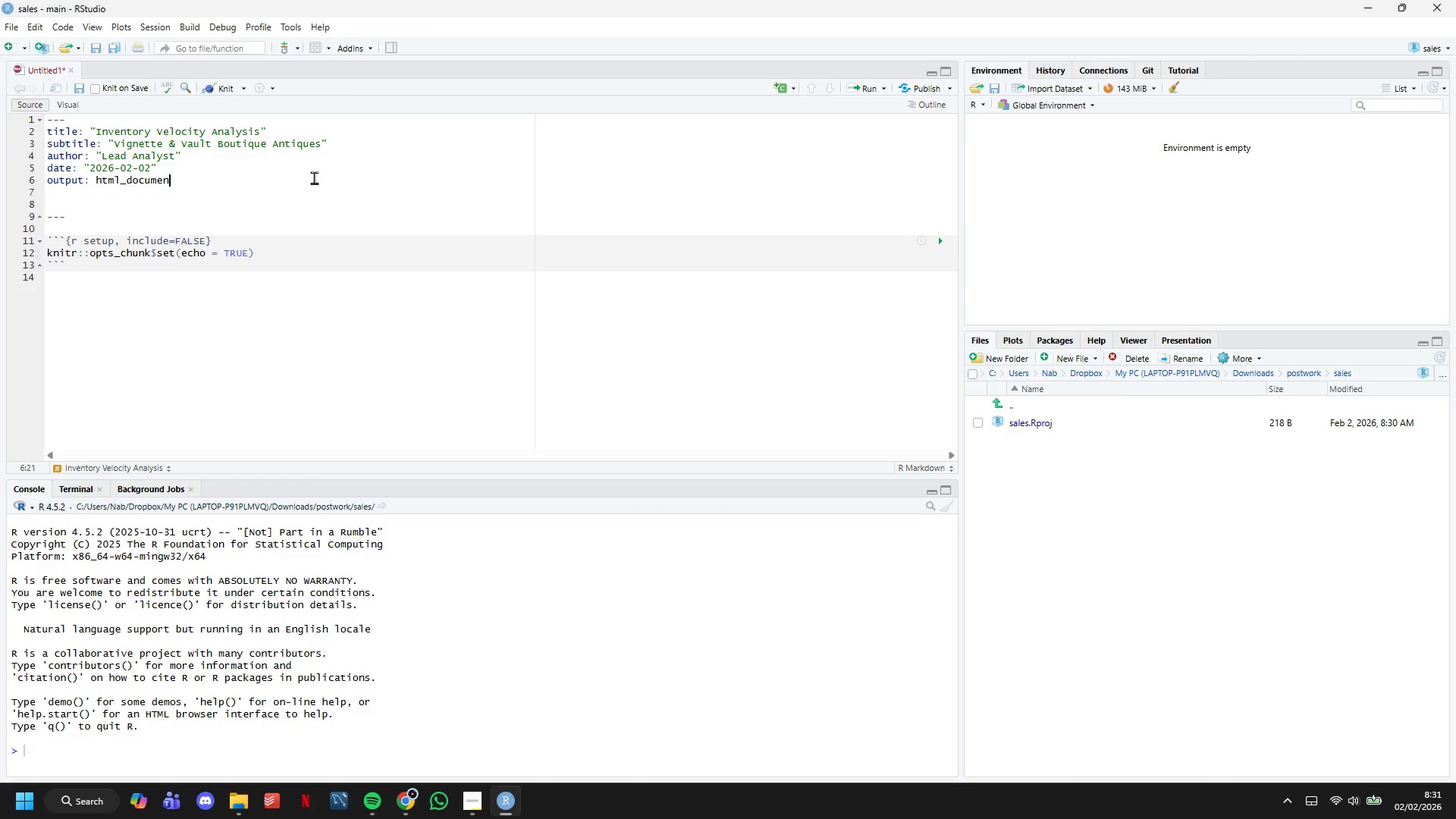 
hold_key(key=Backspace, duration=0.83)
 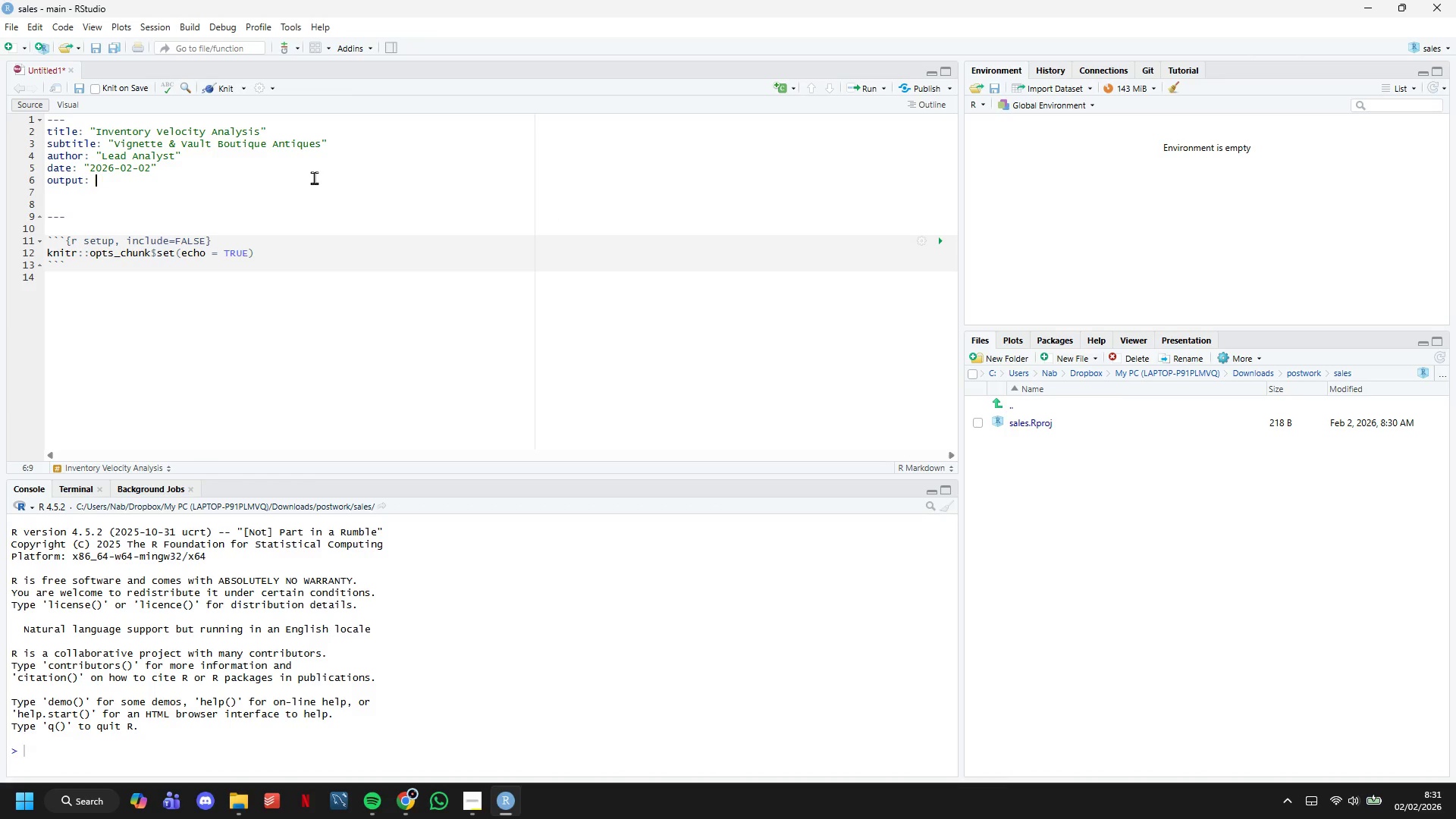 
key(Backspace)
 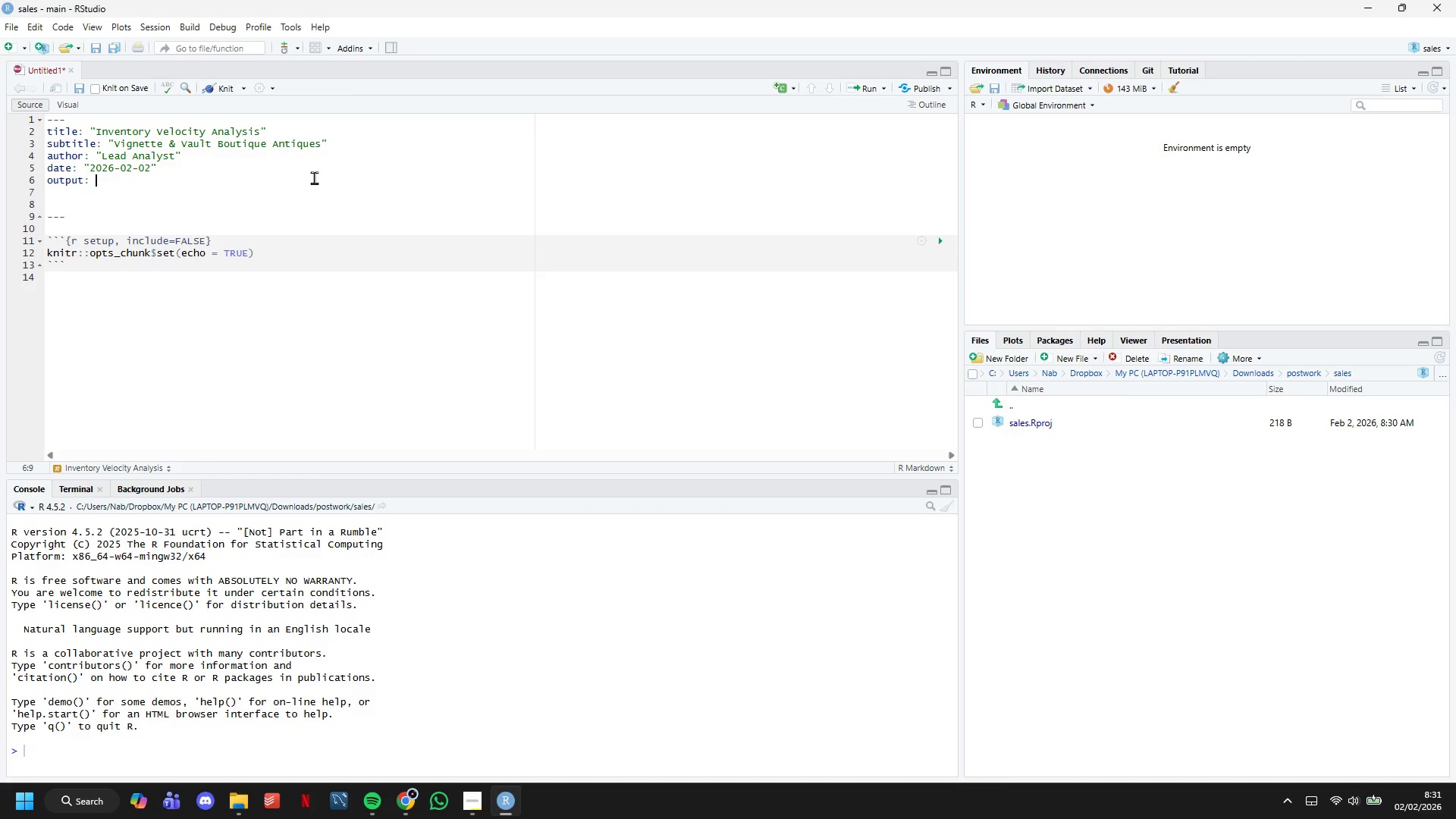 
key(Enter)
 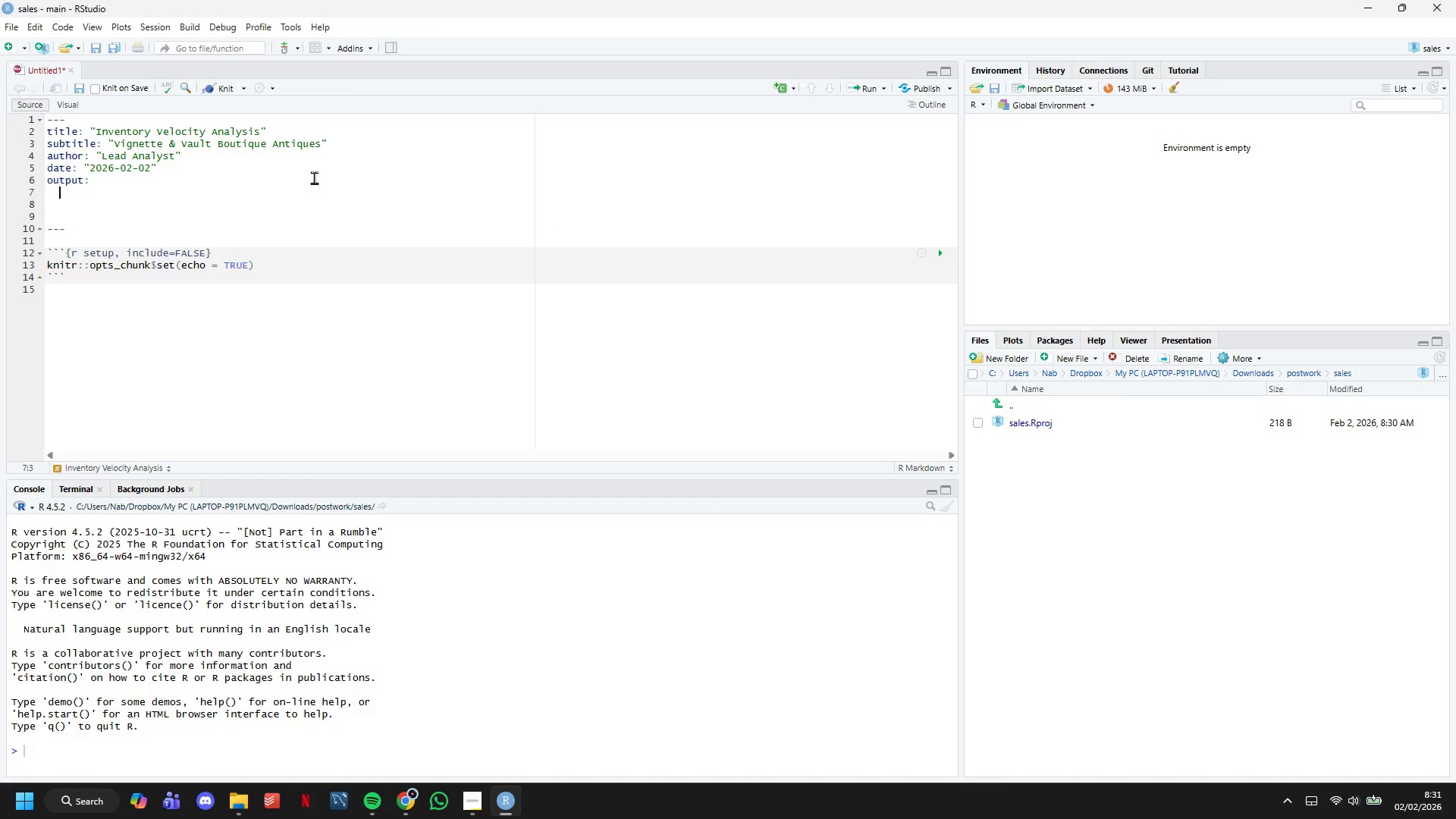 
key(Tab)
type(pdf_document:)
 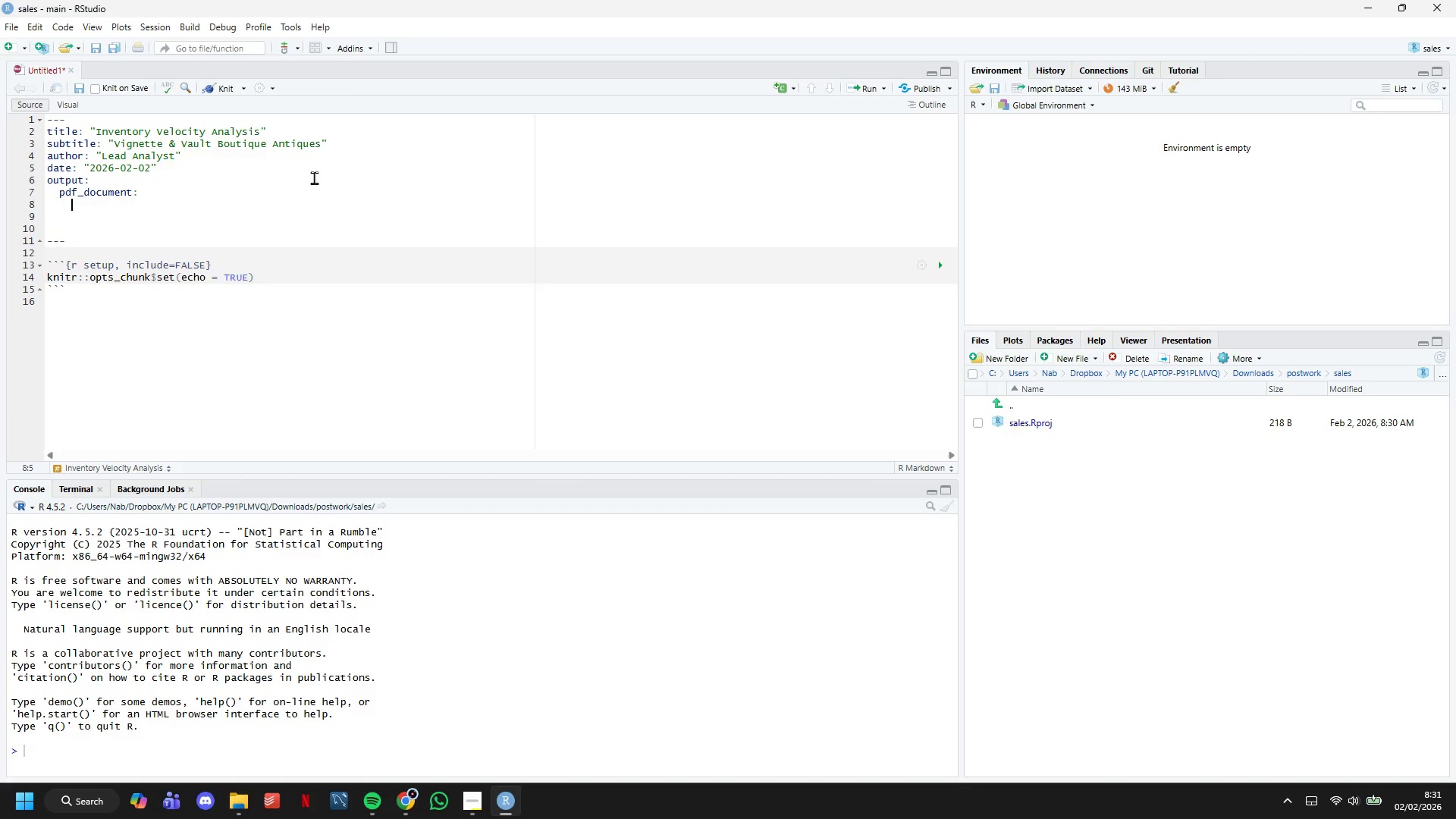 
key(Enter)
 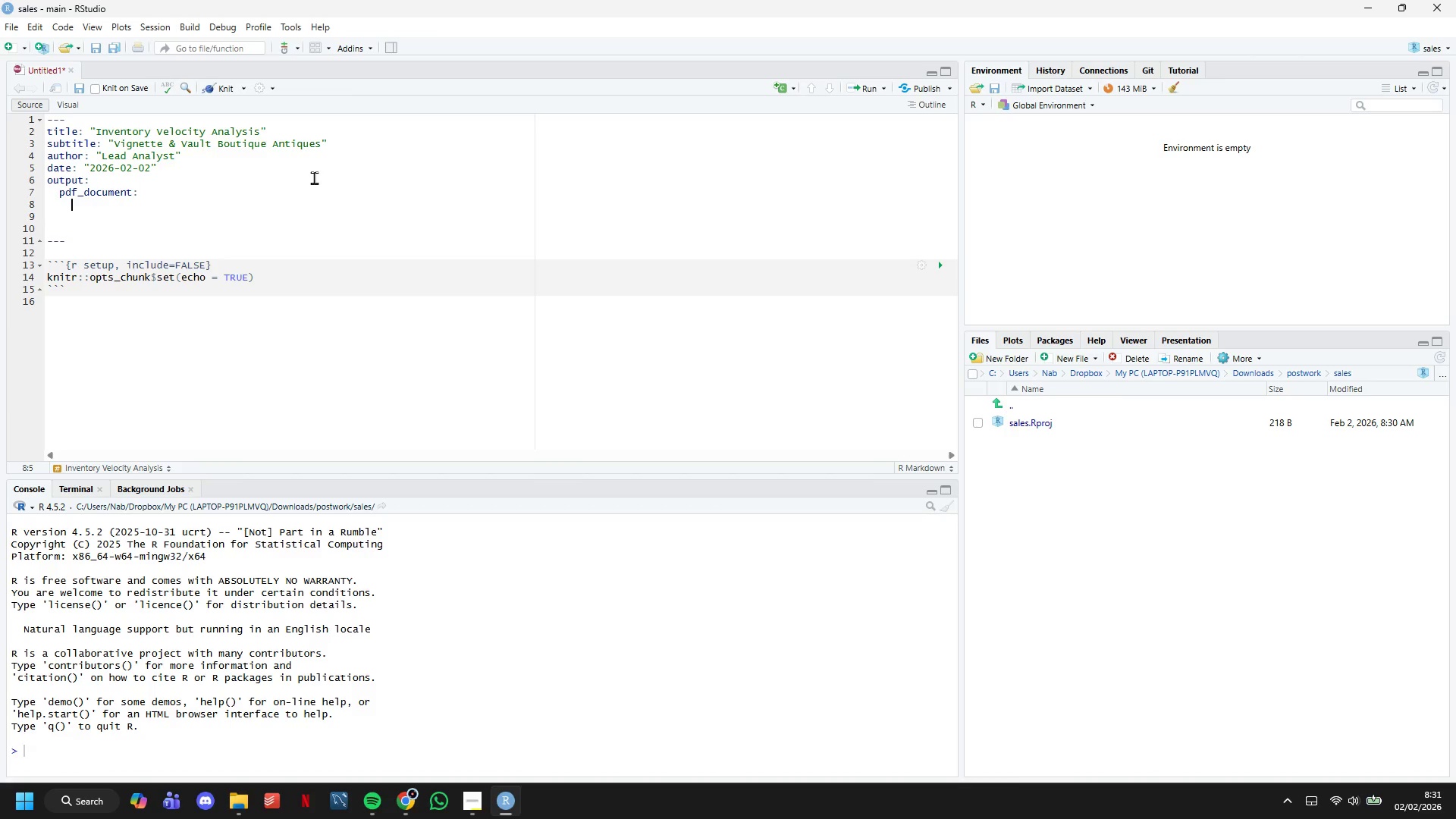 
type(latex_engine: xelatex)
 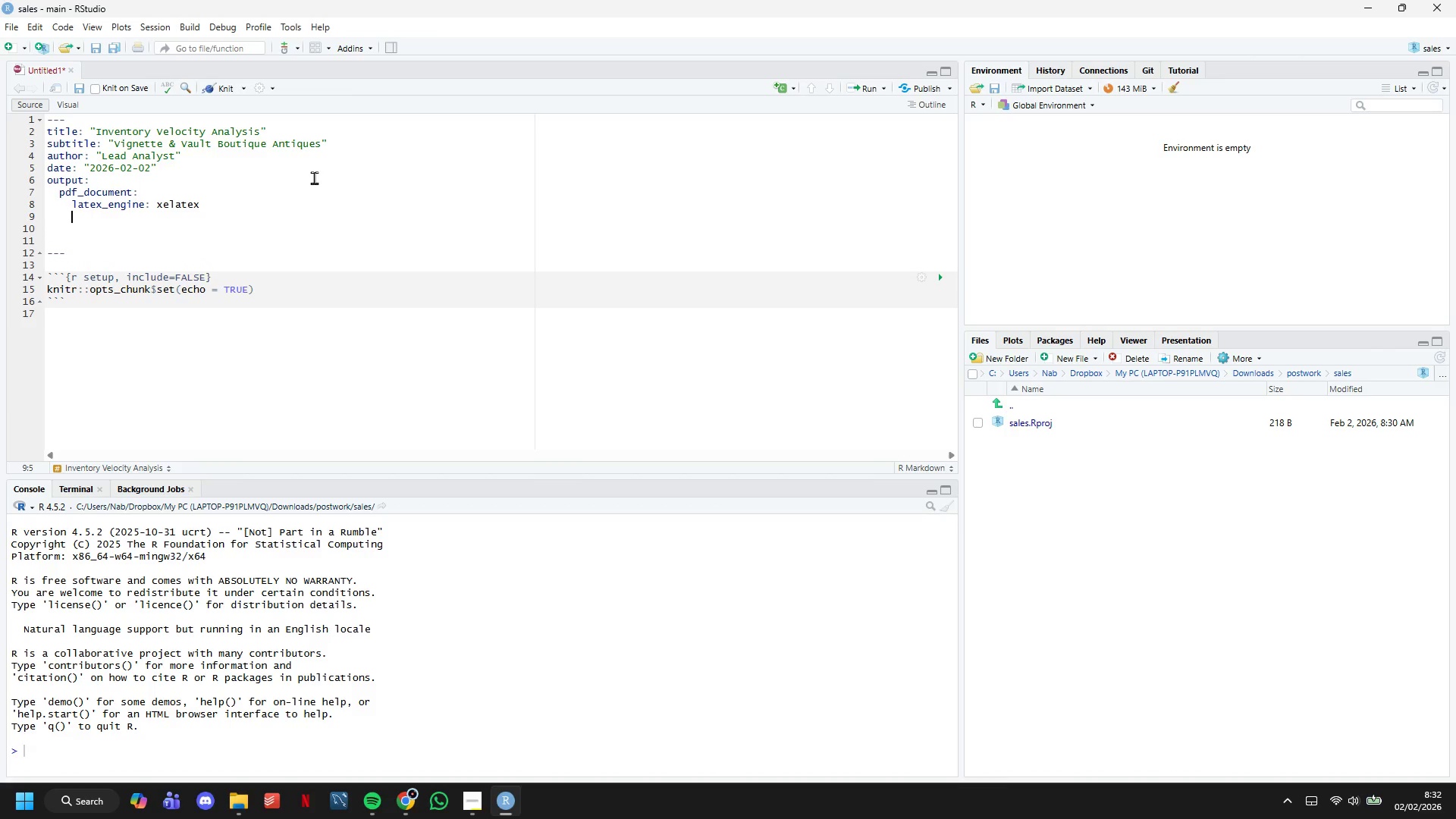 